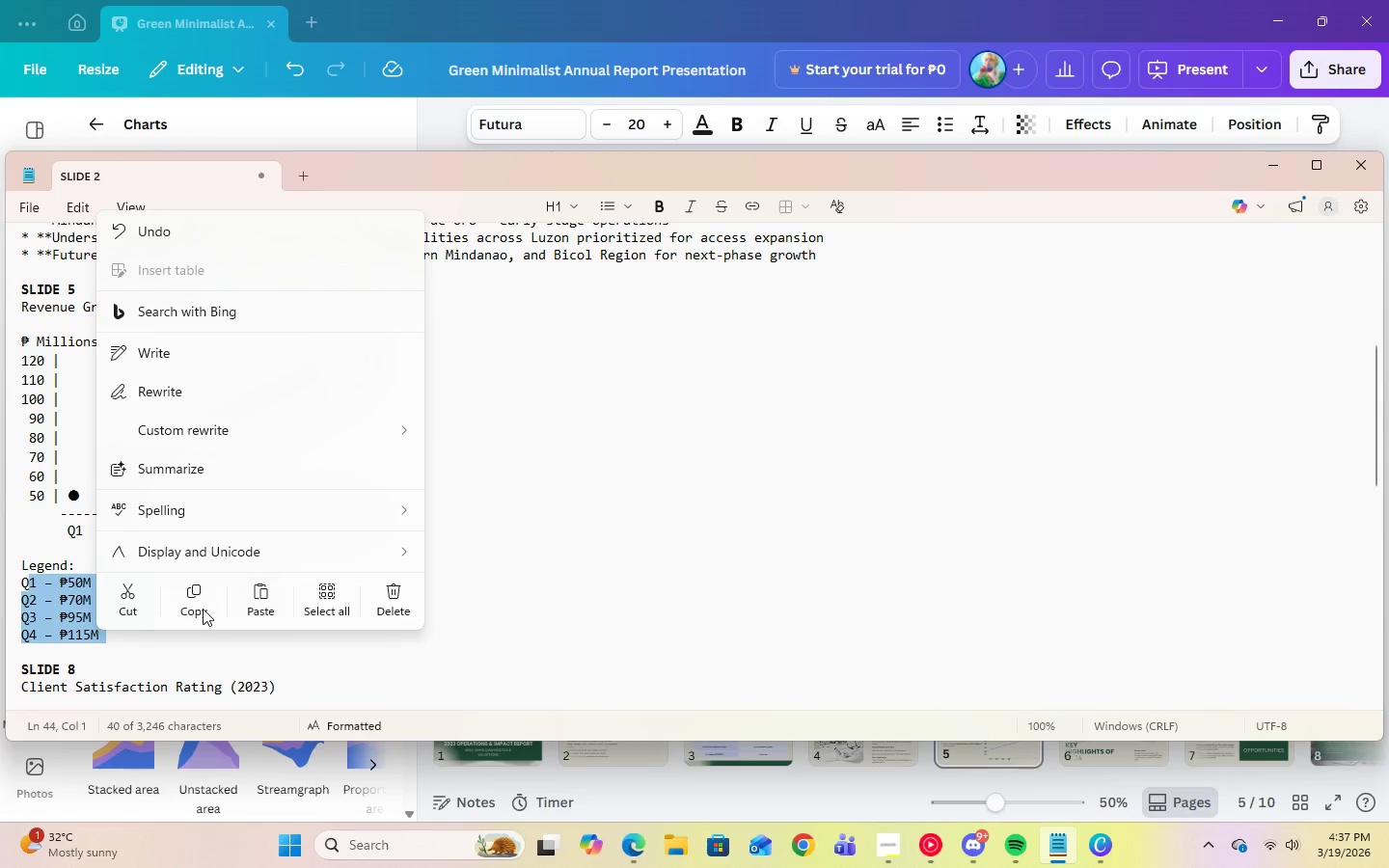 
left_click([200, 609])
 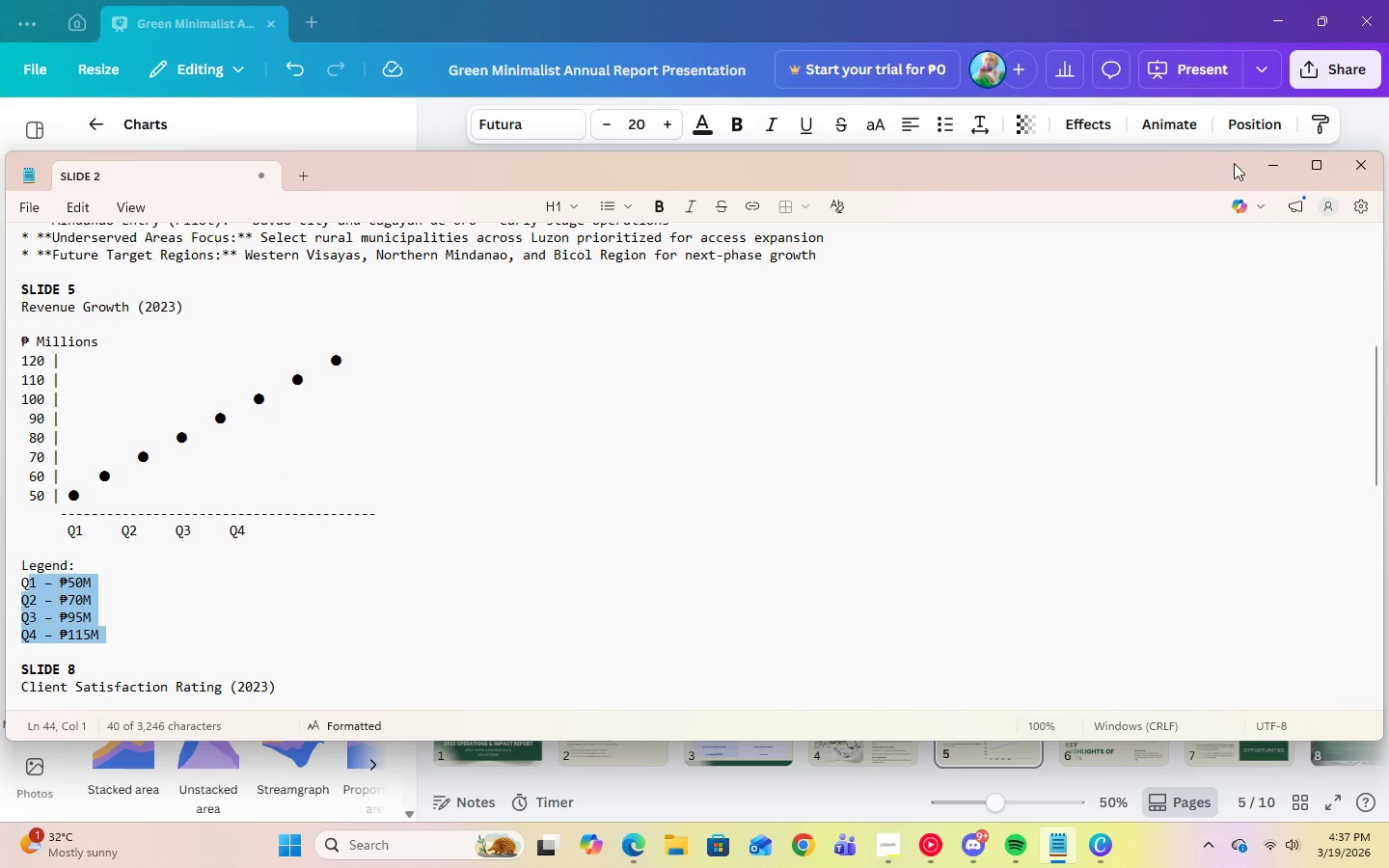 
left_click([1272, 169])
 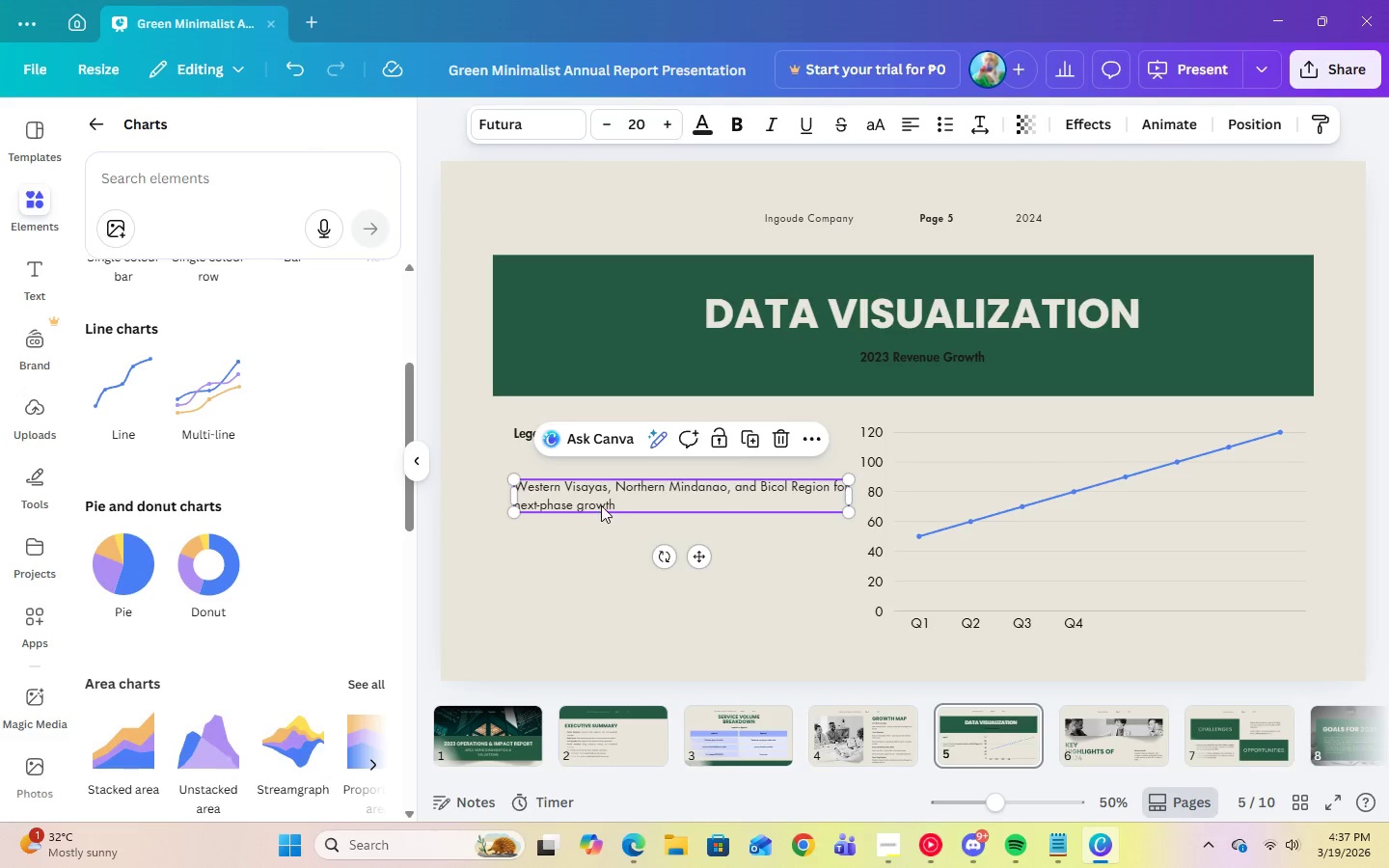 
left_click([612, 501])
 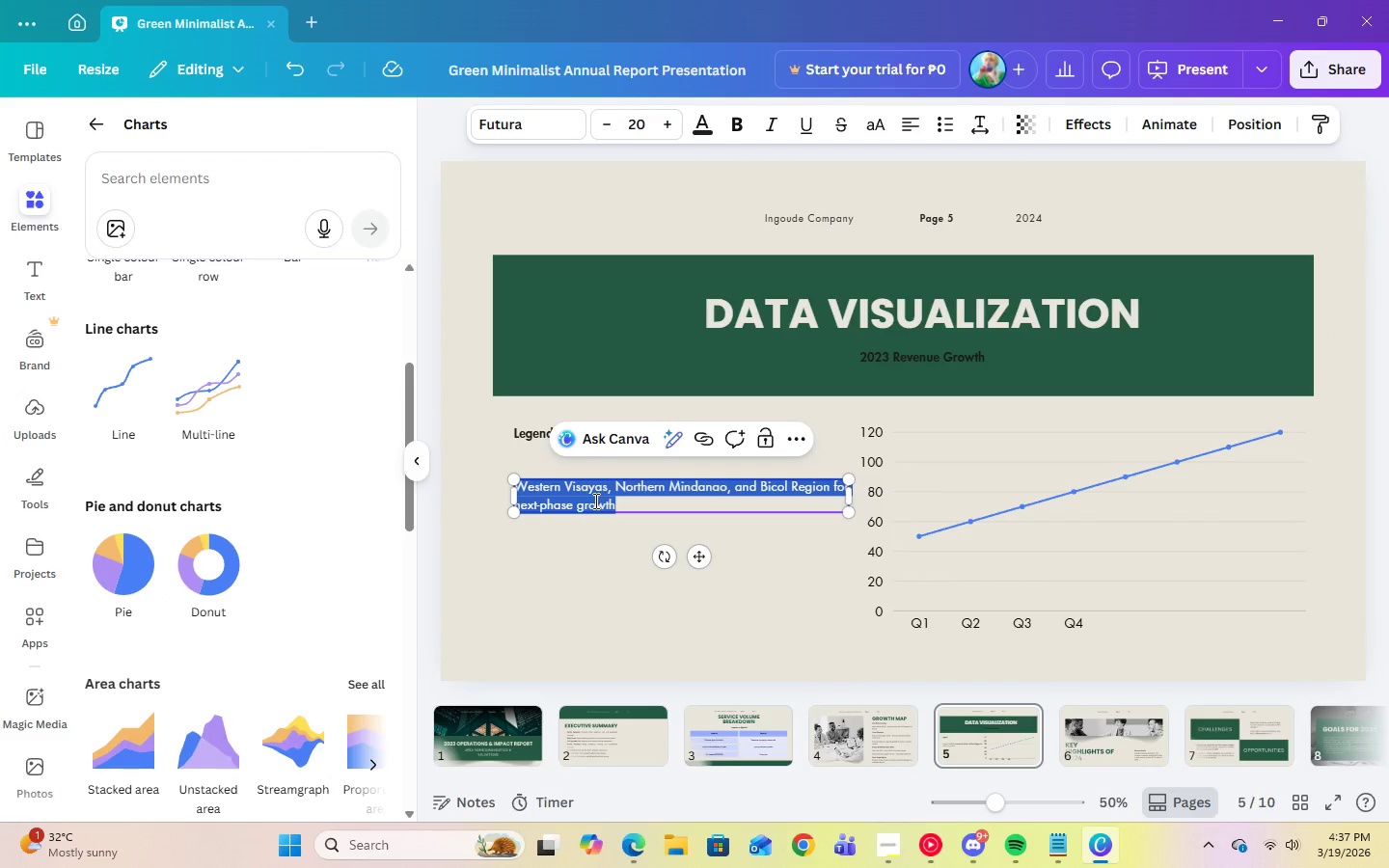 
right_click([594, 501])
 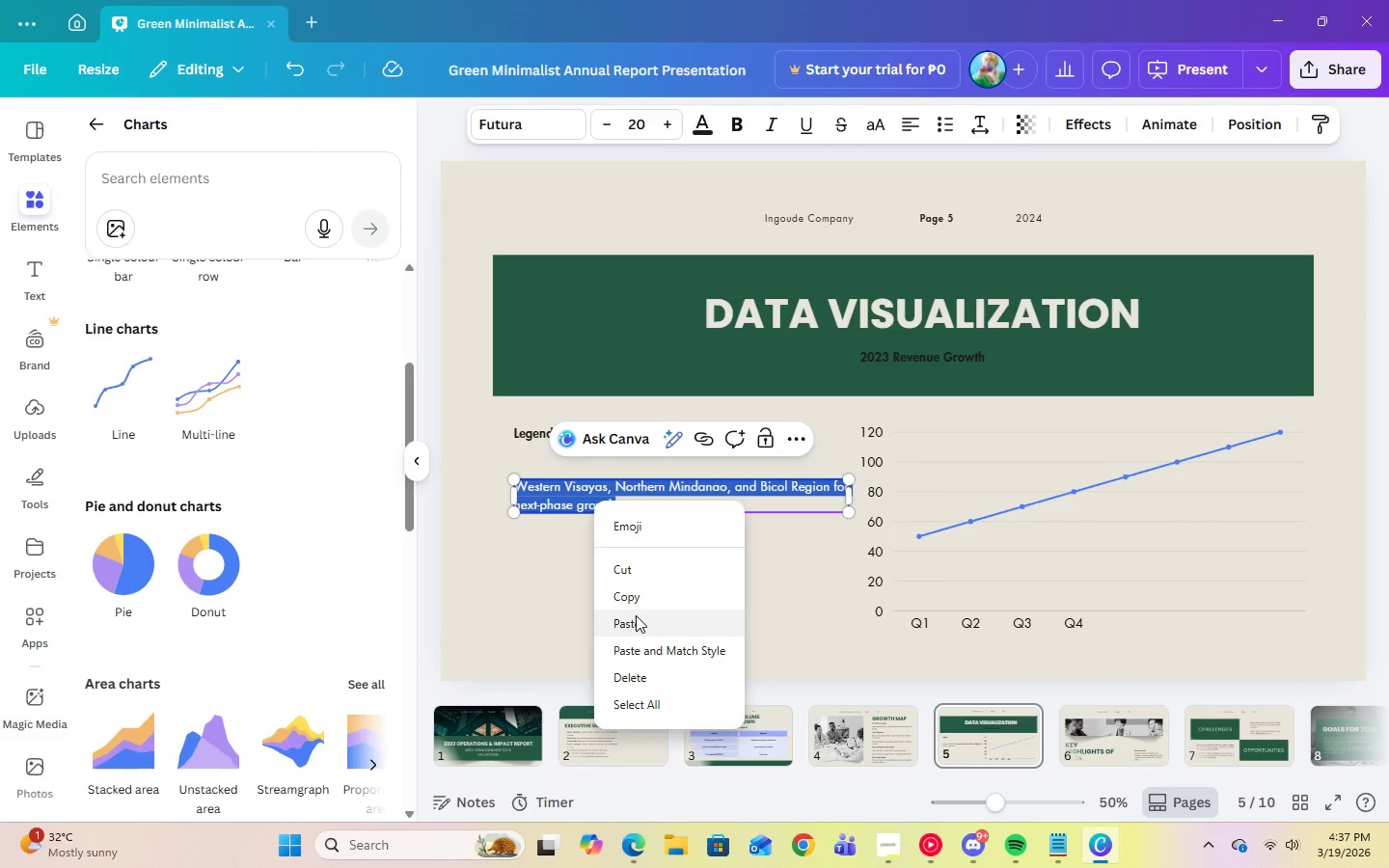 
left_click([635, 618])
 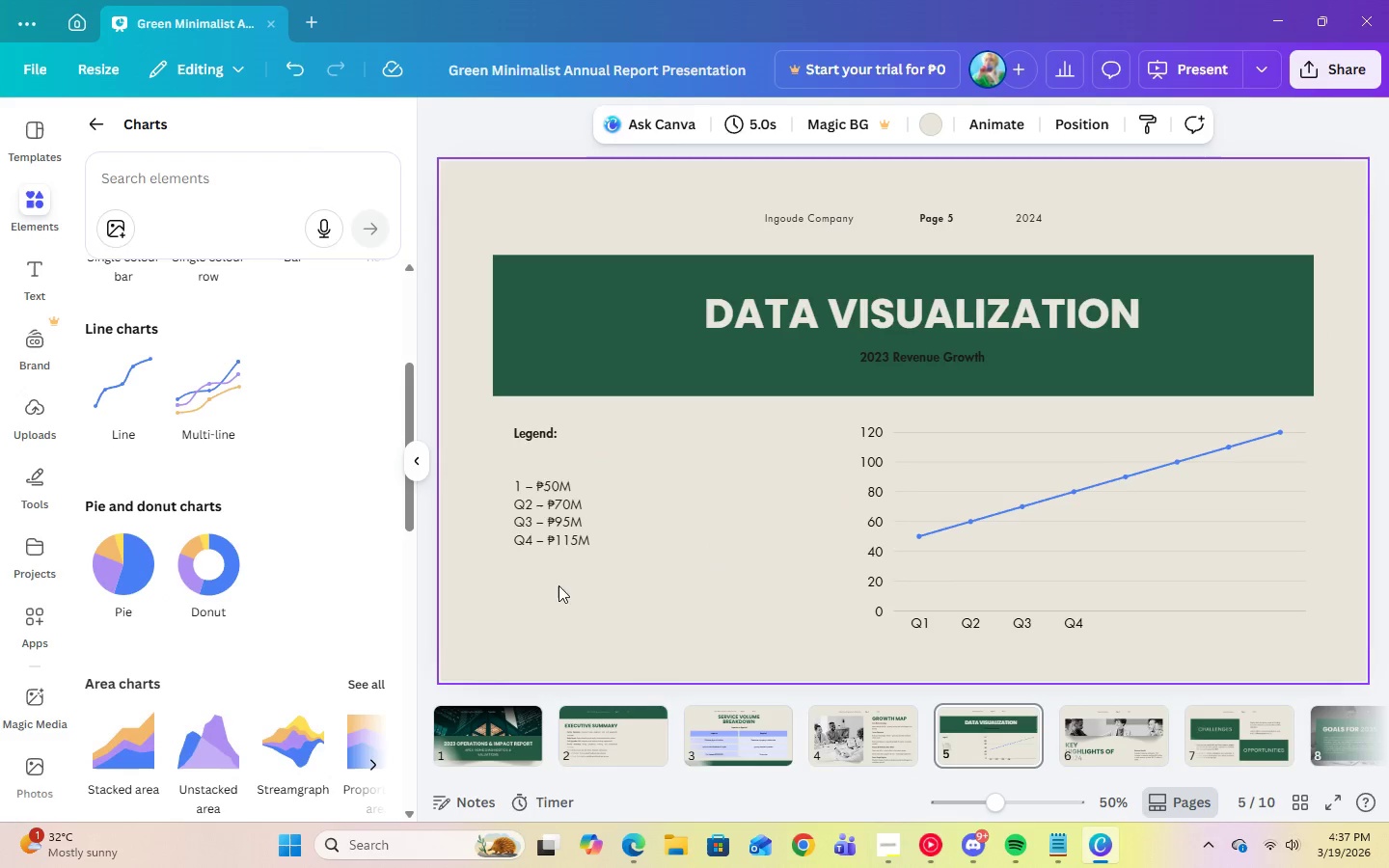 
double_click([556, 543])
 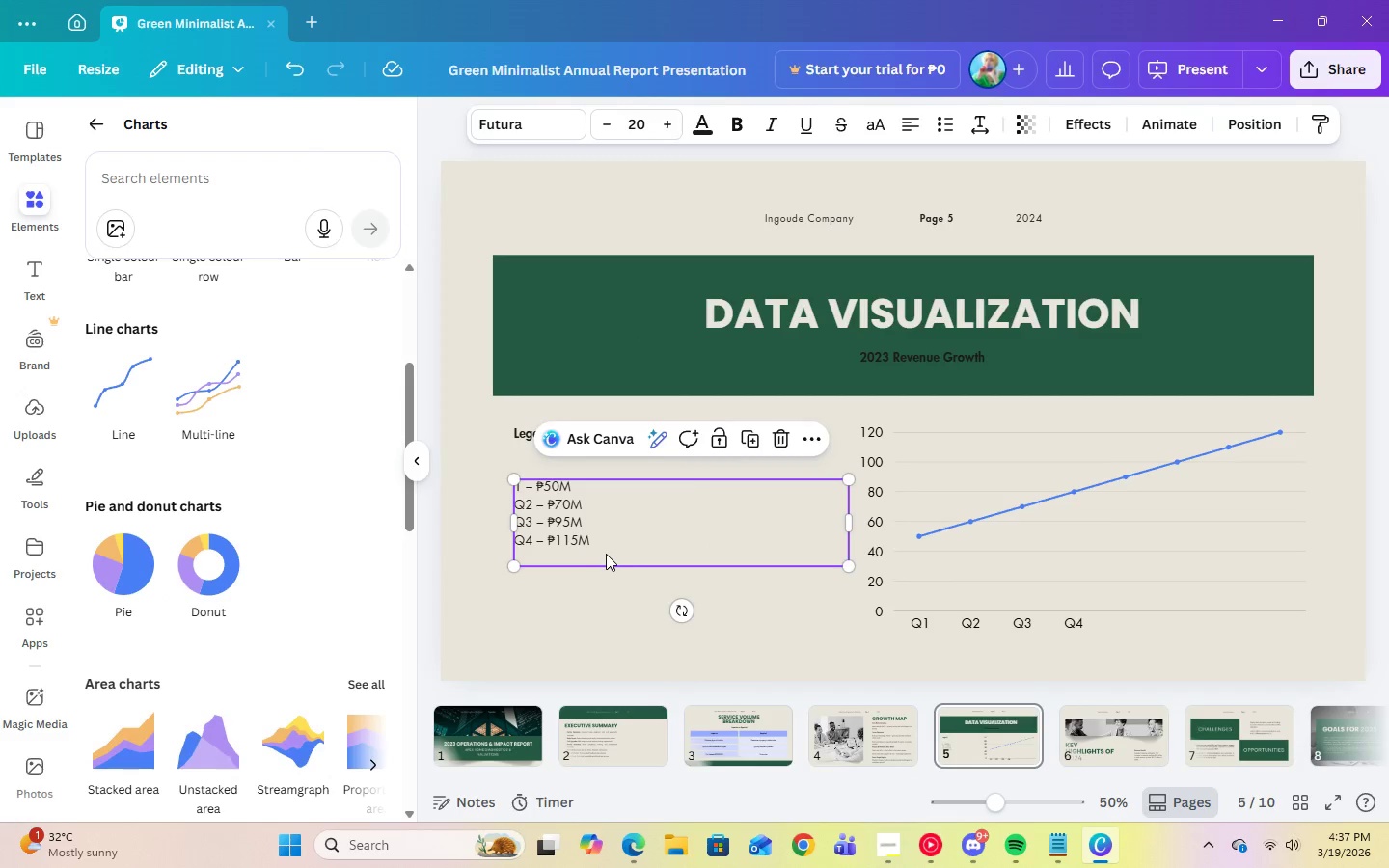 
double_click([596, 553])
 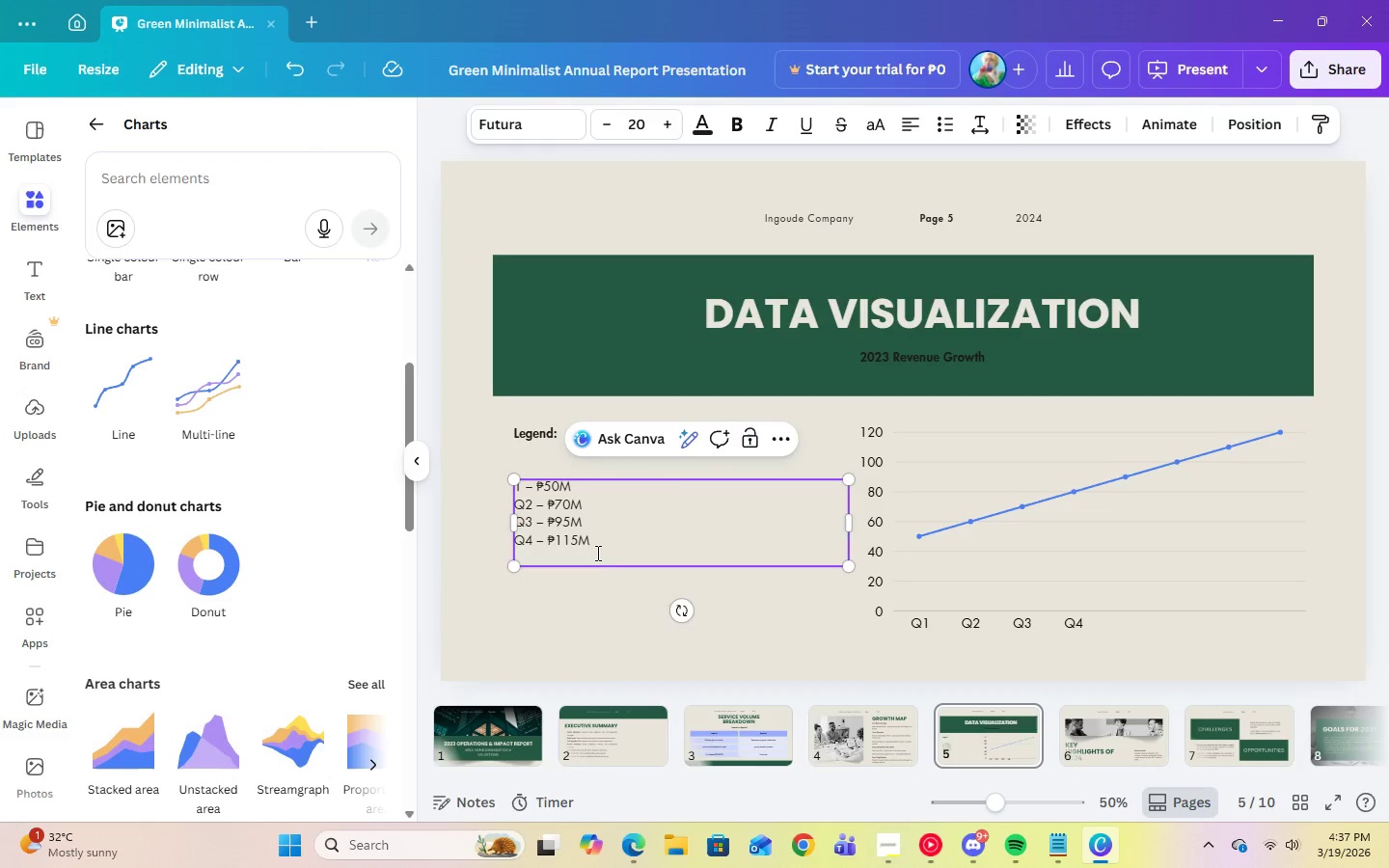 
key(Shift+Backspace)
 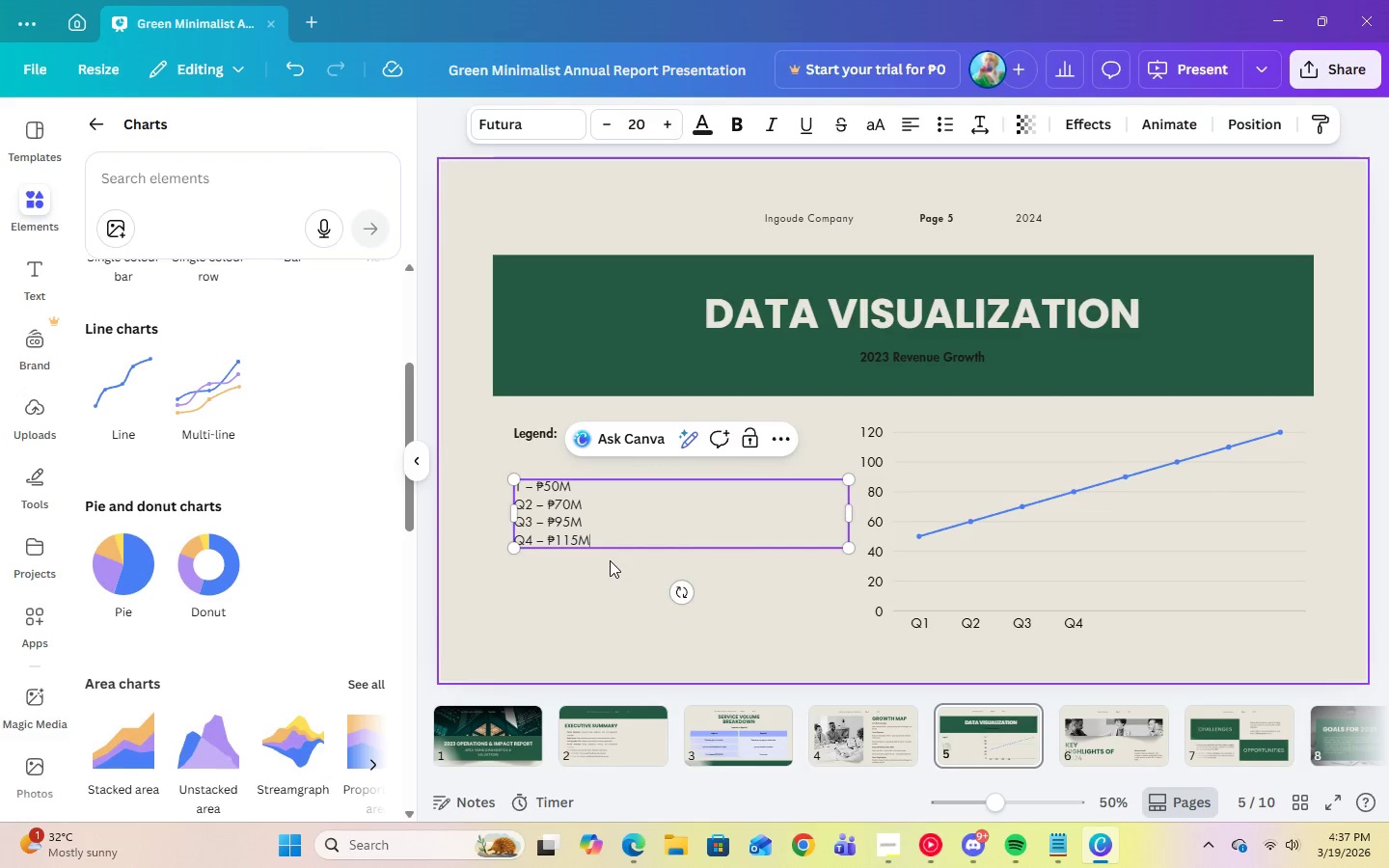 
left_click([610, 560])
 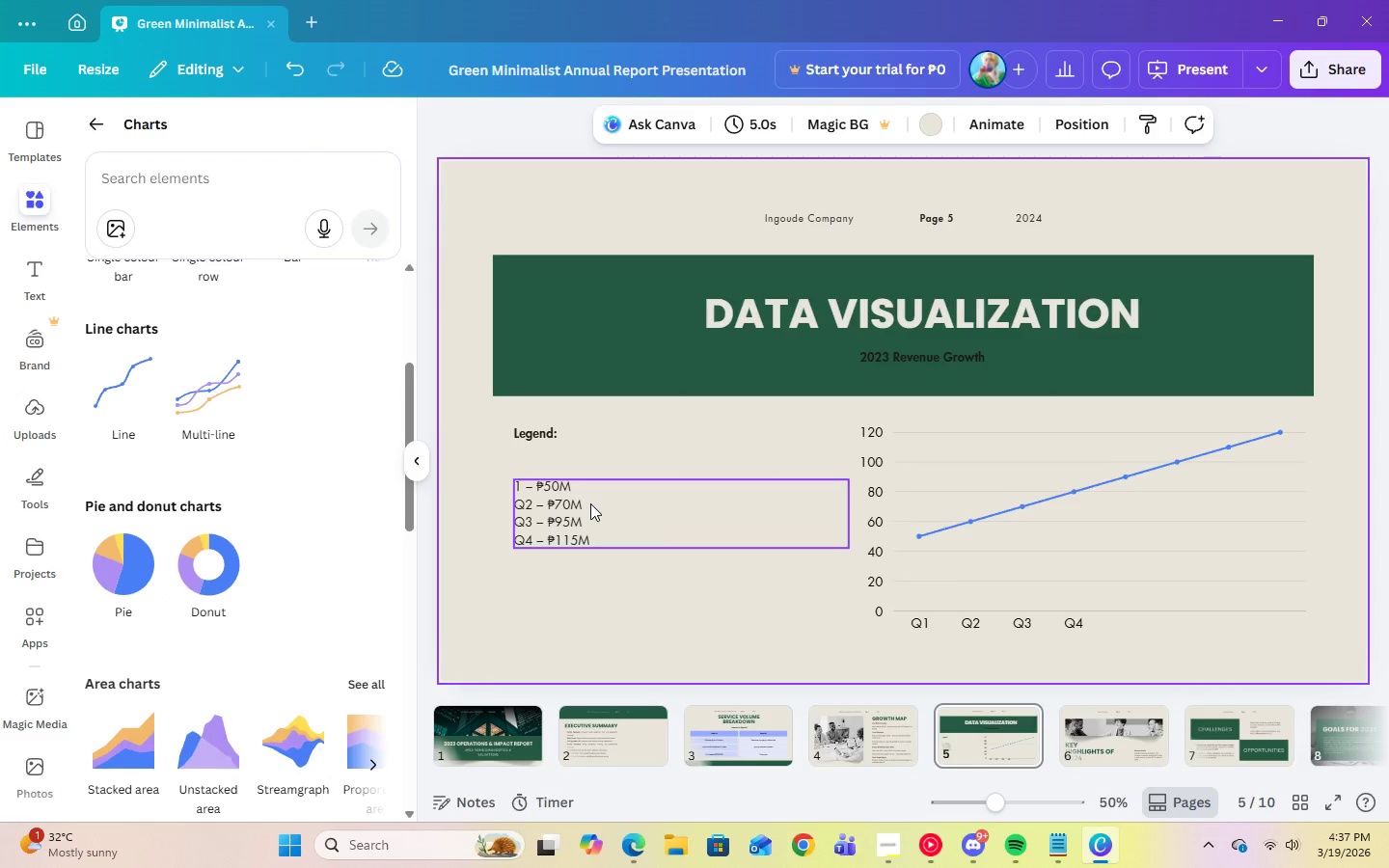 
double_click([590, 503])
 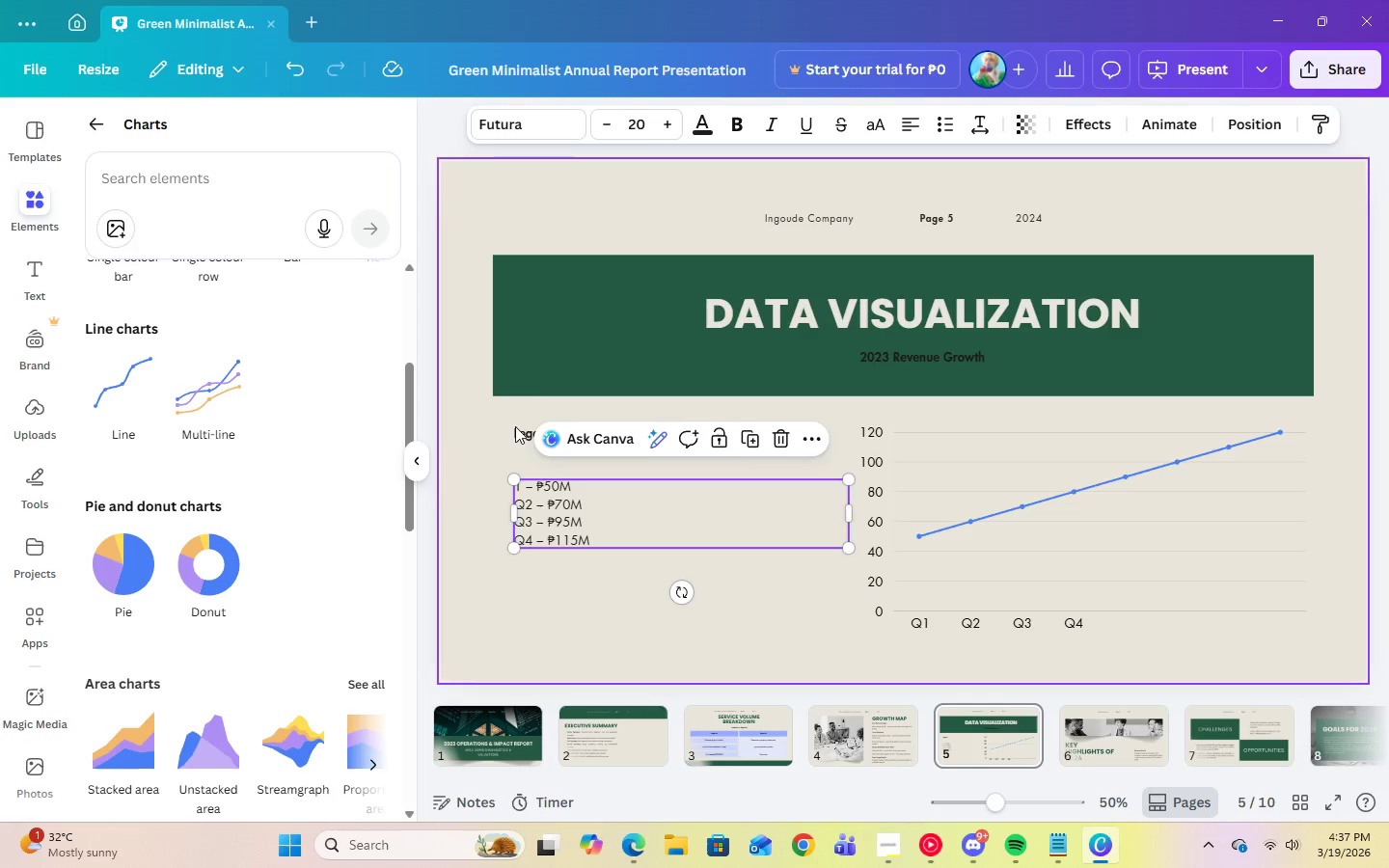 
left_click([517, 428])
 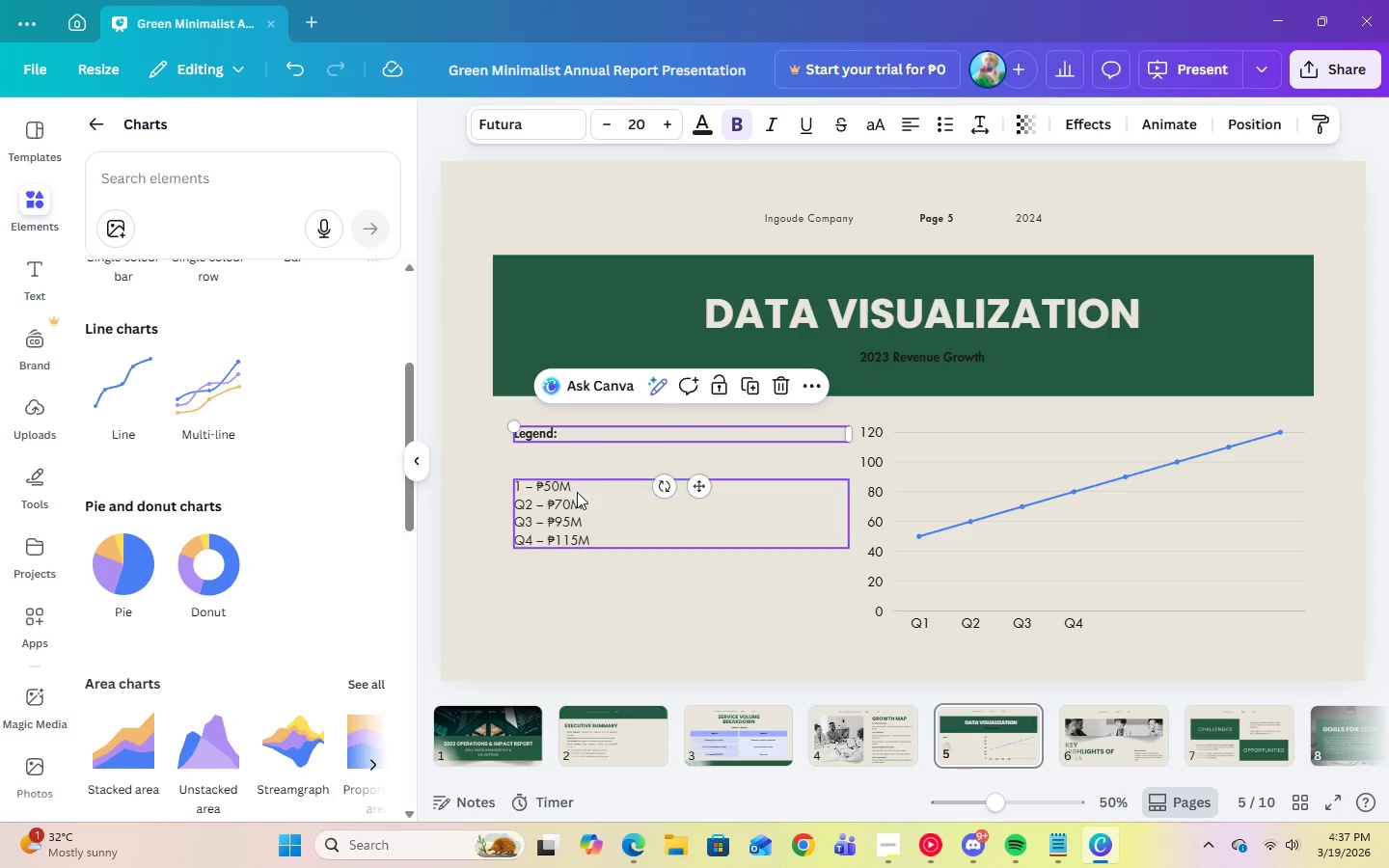 
left_click_drag(start_coordinate=[577, 493], to_coordinate=[576, 472])
 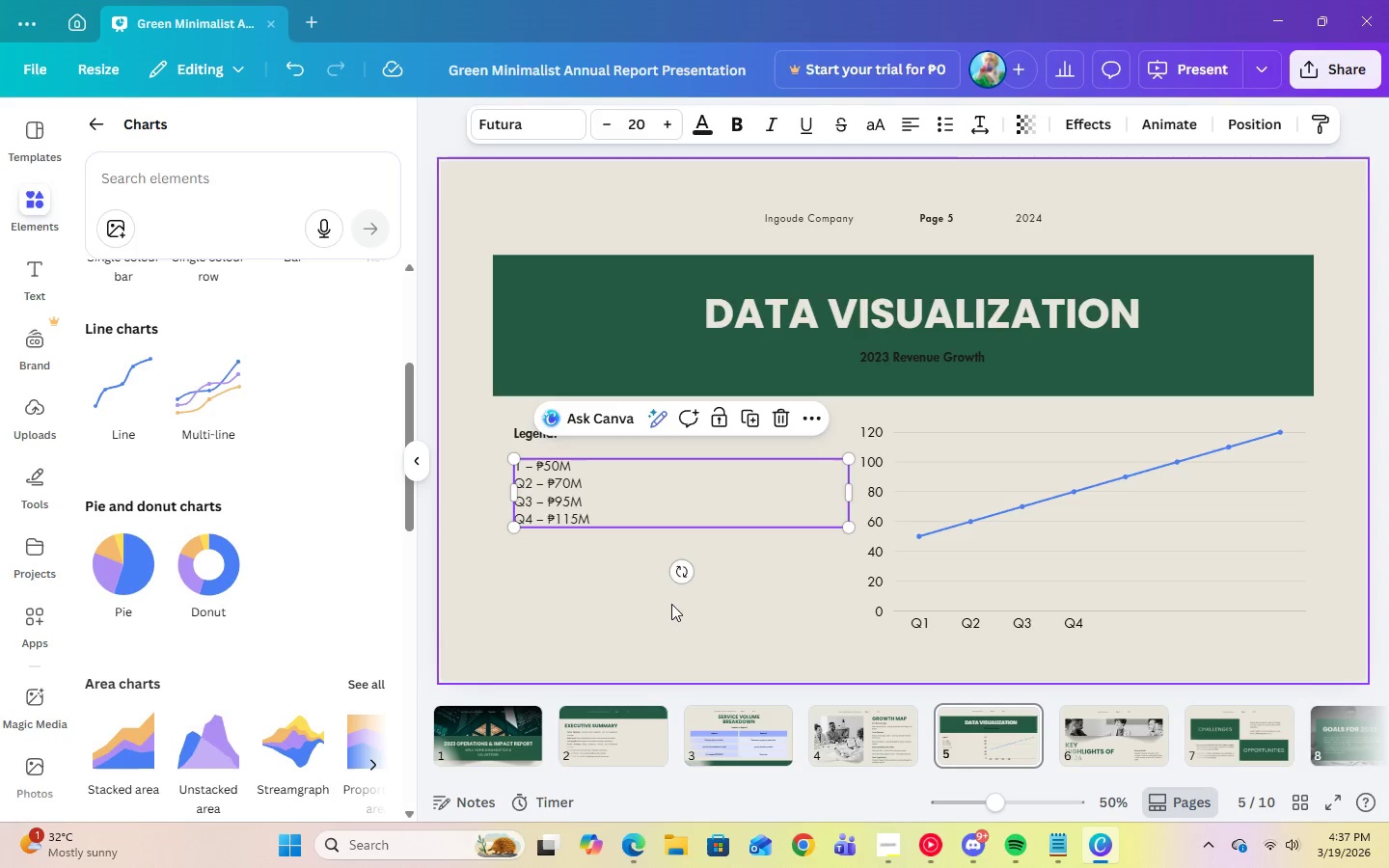 
left_click([671, 604])
 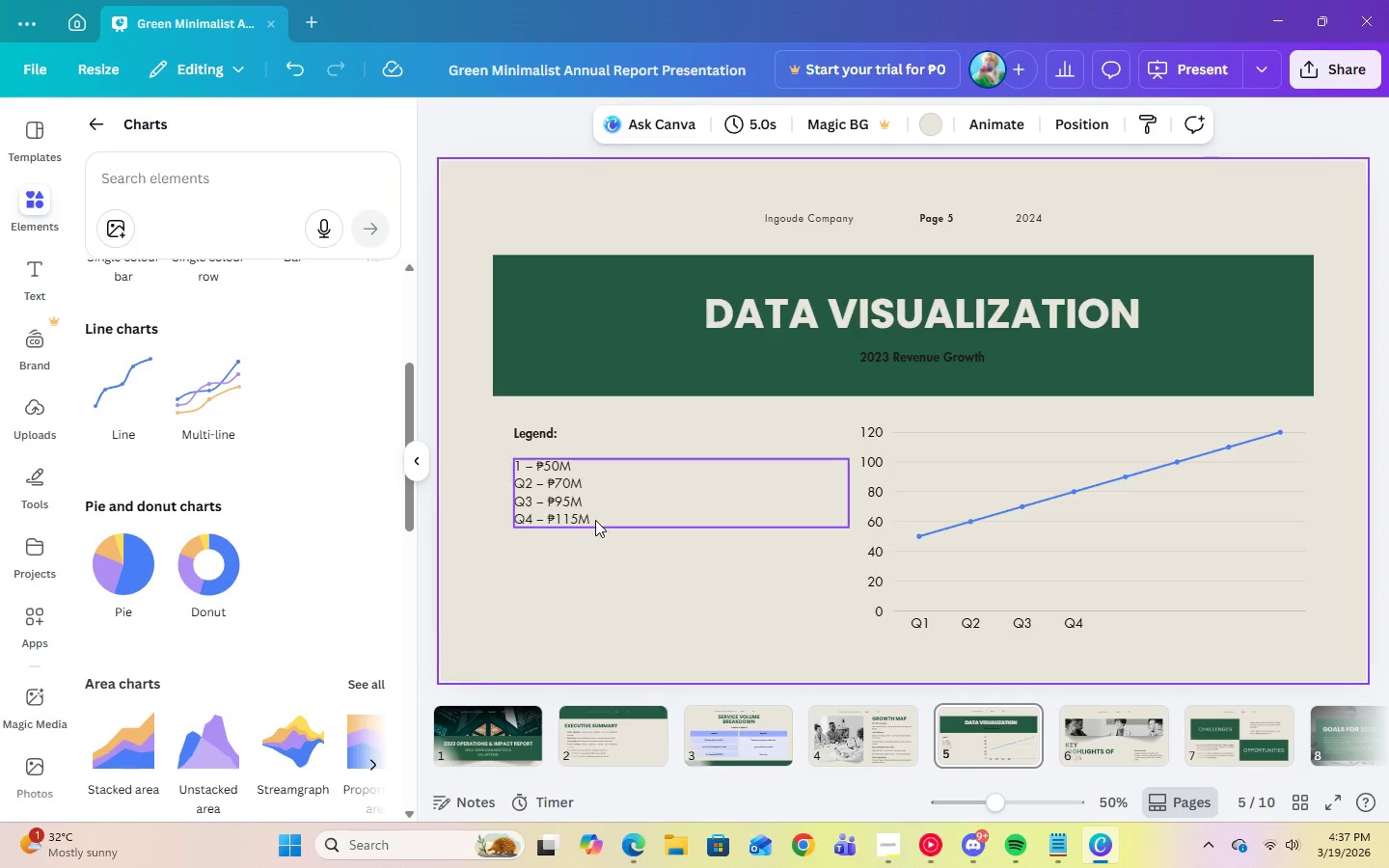 
left_click([593, 518])
 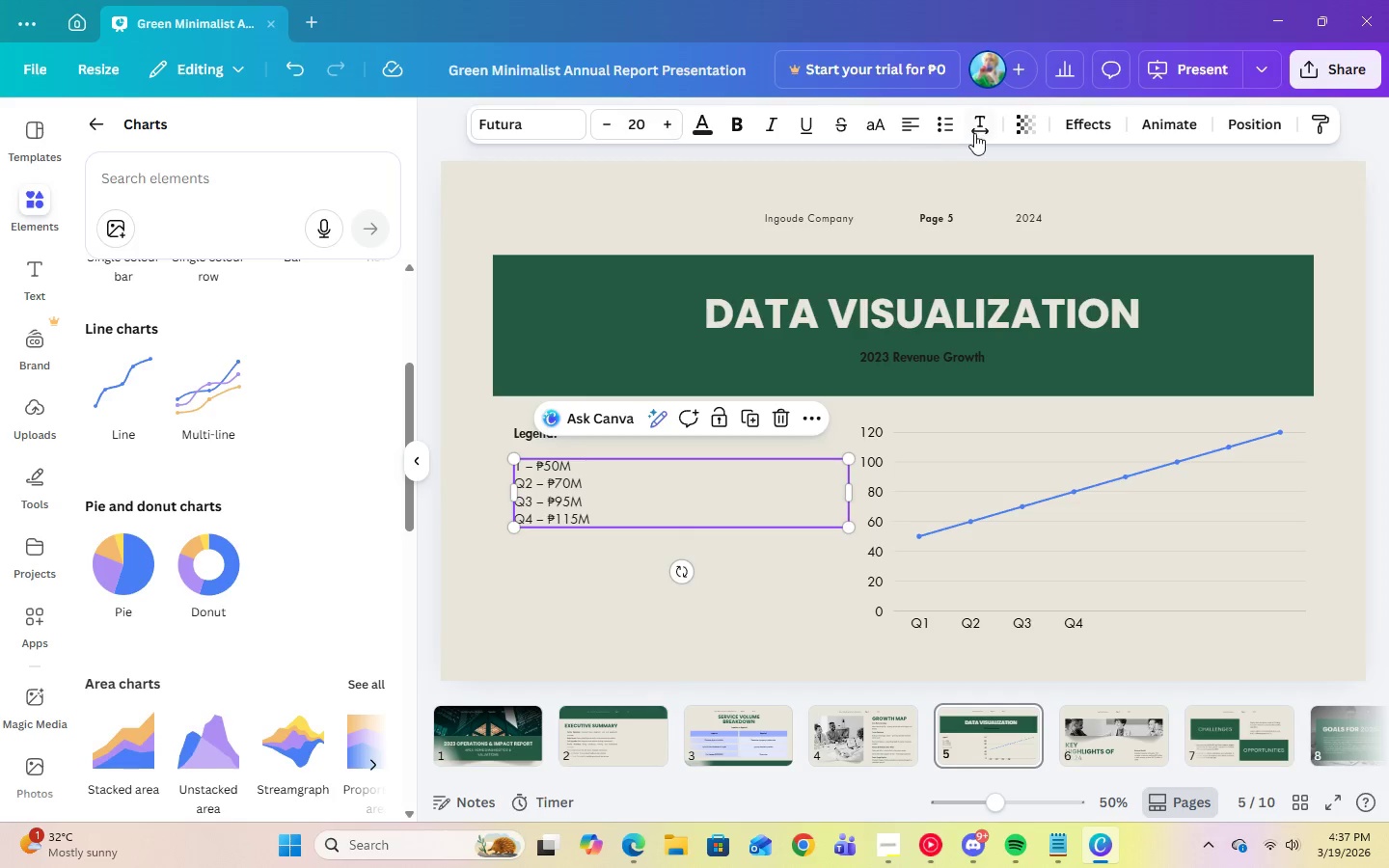 
left_click([976, 133])
 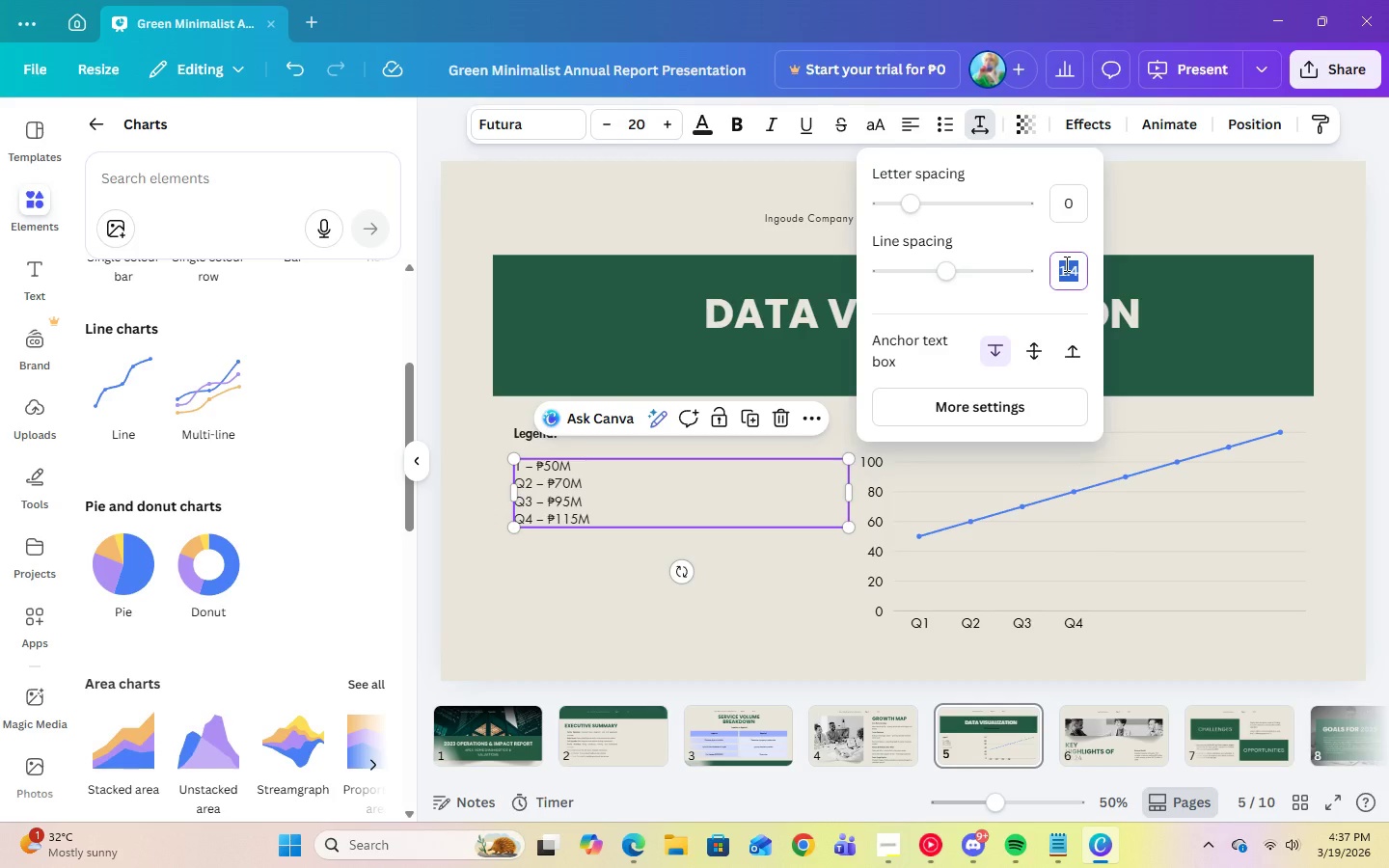 
key(Shift+Numpad2)
 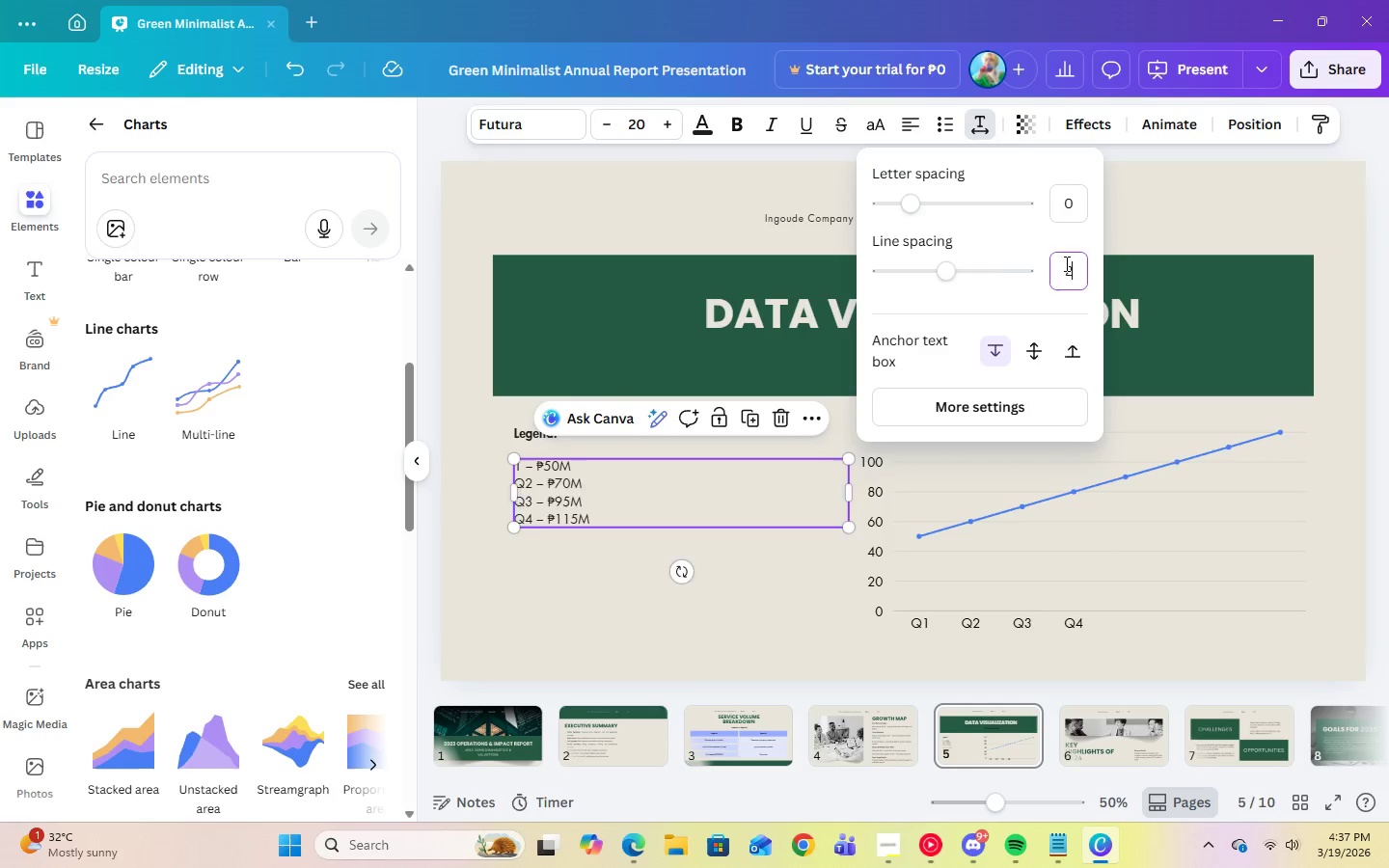 
key(Shift+Enter)
 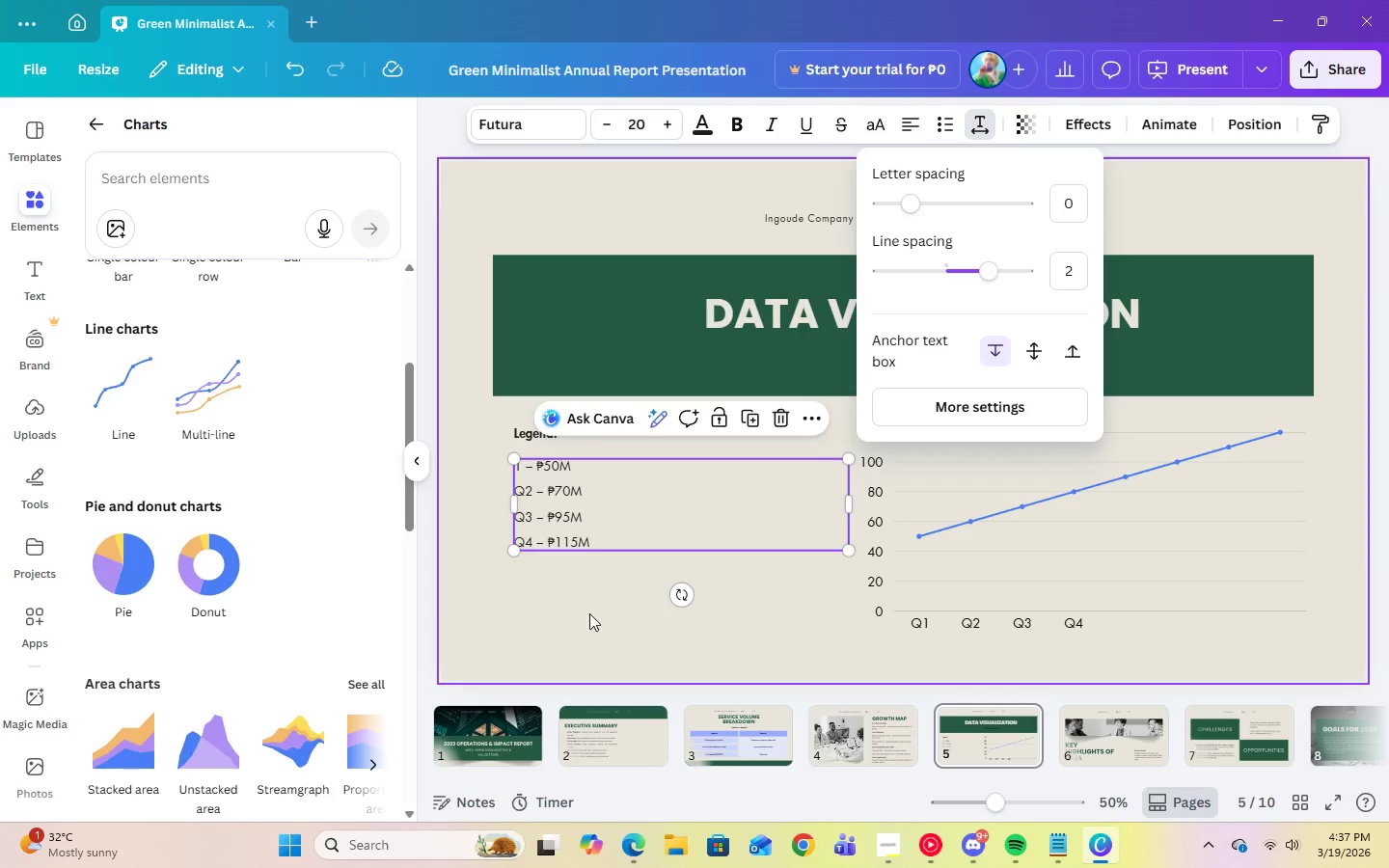 
left_click([577, 617])
 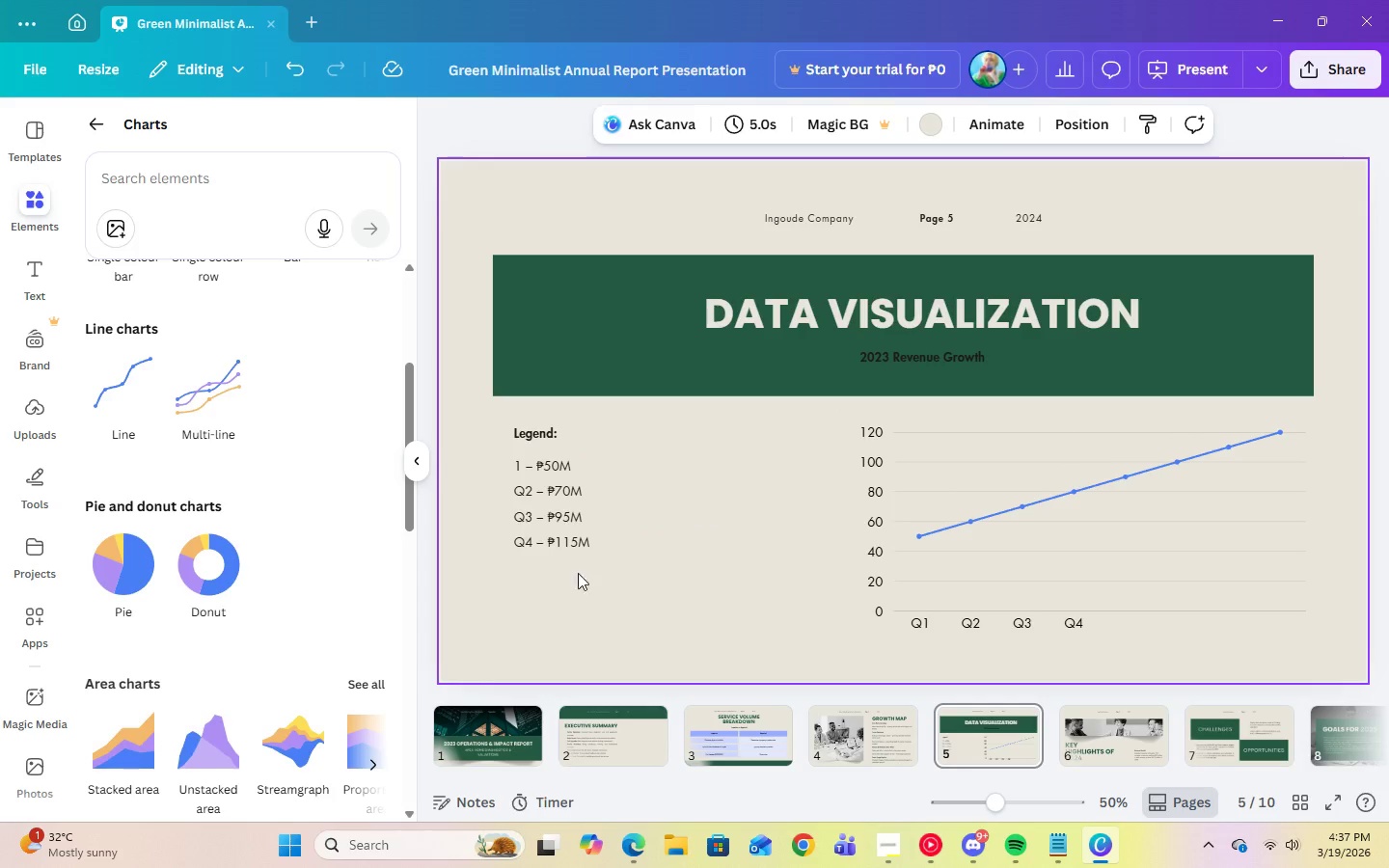 
left_click([574, 529])
 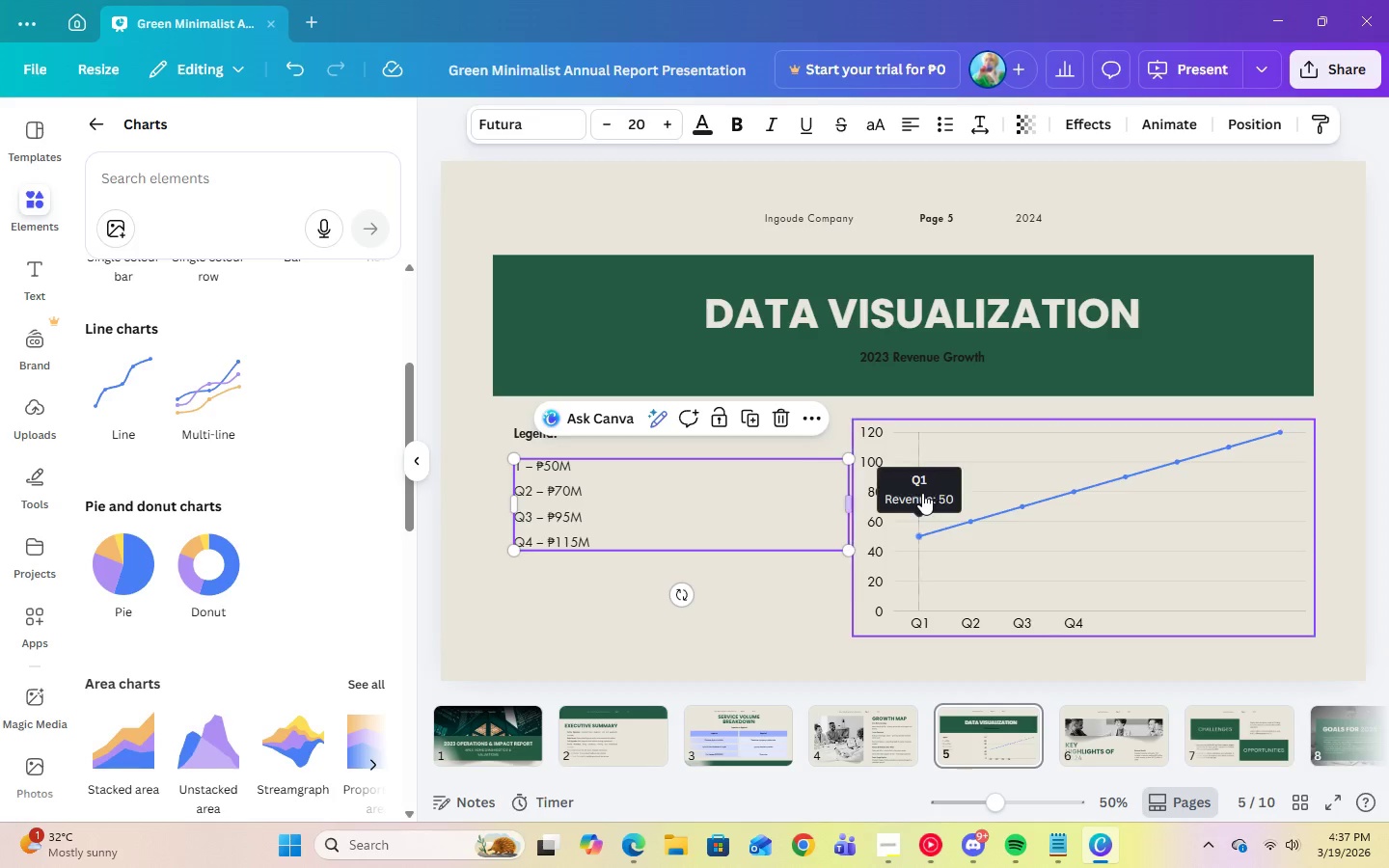 
left_click([922, 493])
 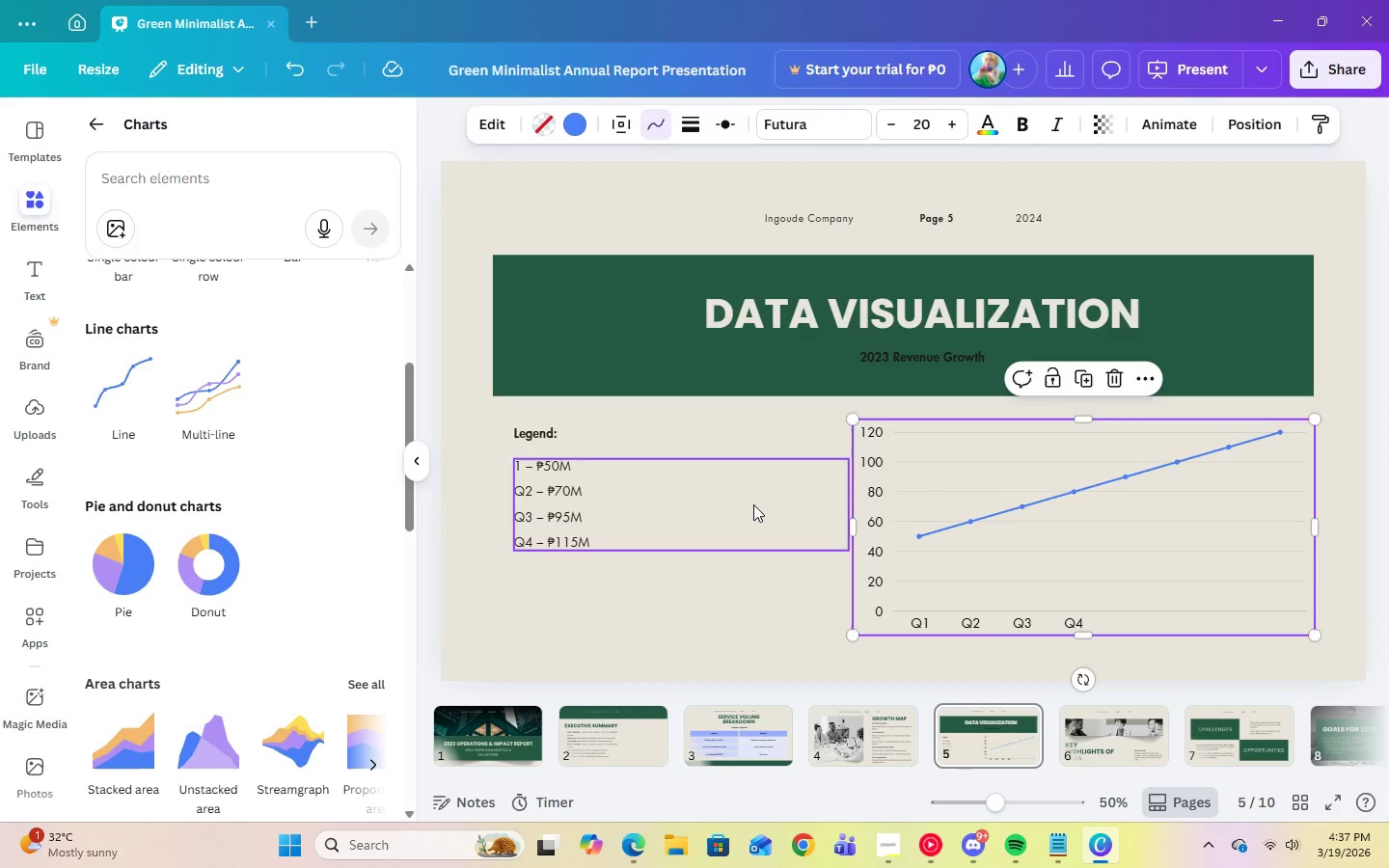 
left_click([753, 504])
 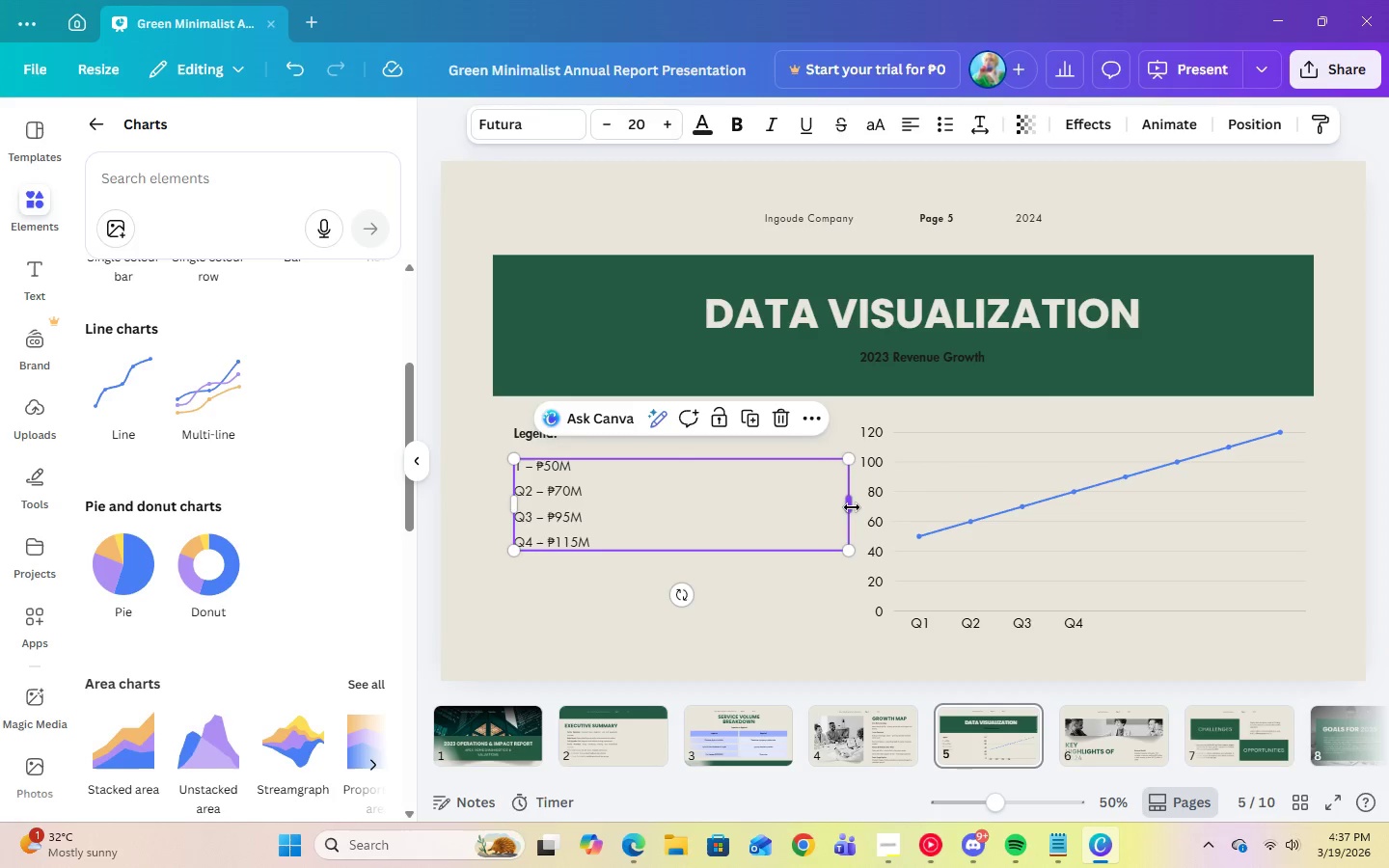 
left_click_drag(start_coordinate=[852, 507], to_coordinate=[616, 514])
 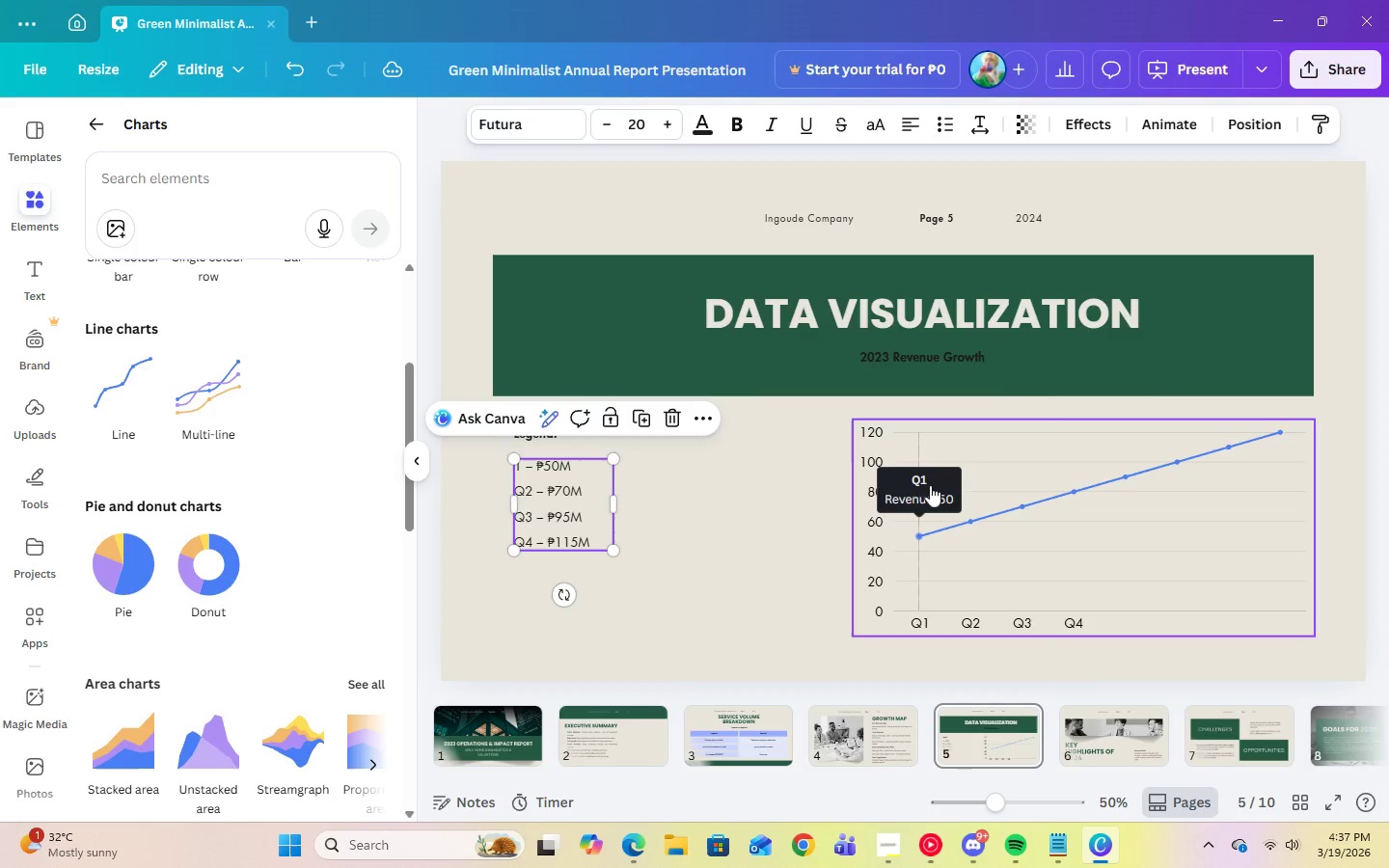 
left_click([931, 485])
 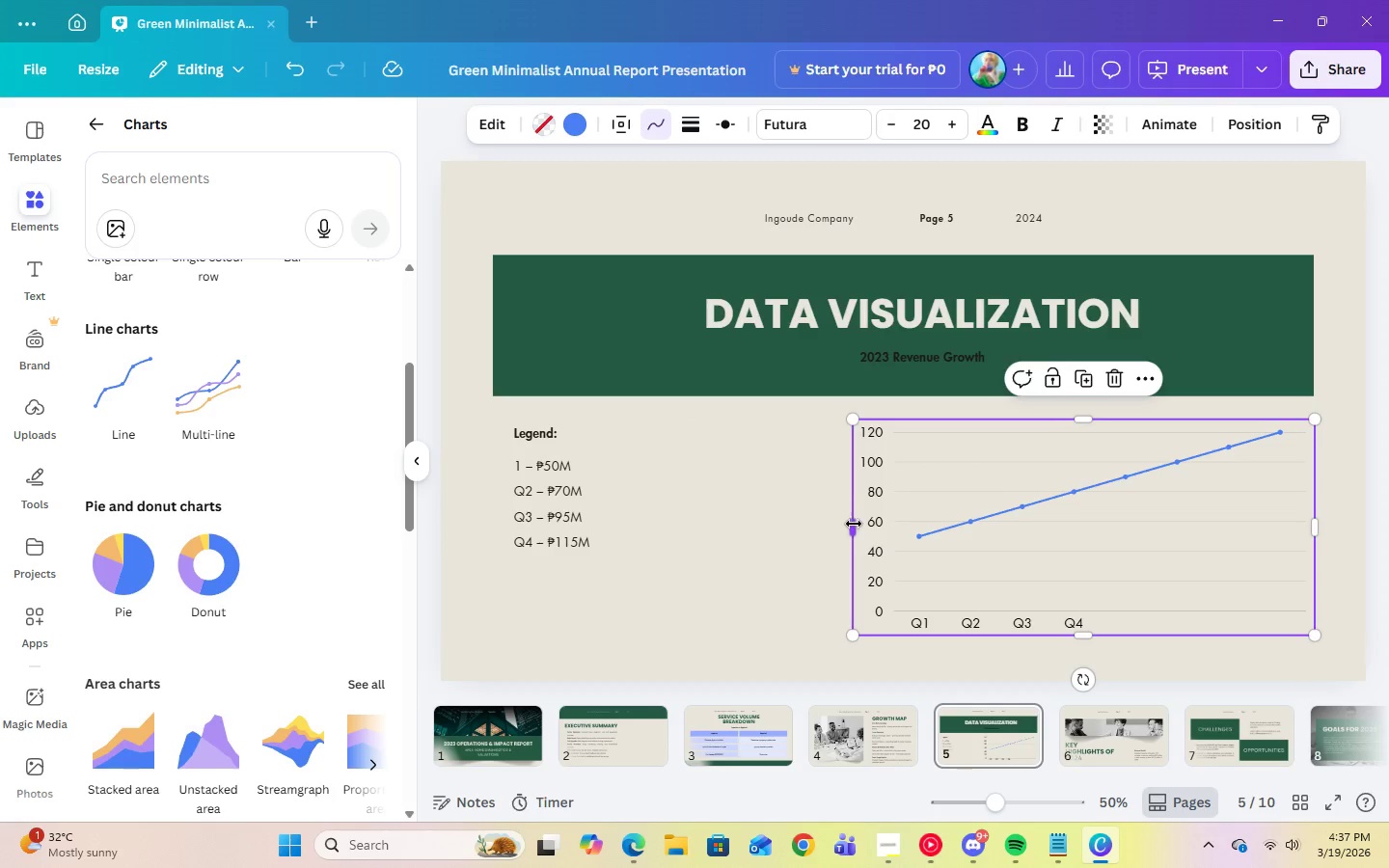 
left_click_drag(start_coordinate=[854, 524], to_coordinate=[642, 530])
 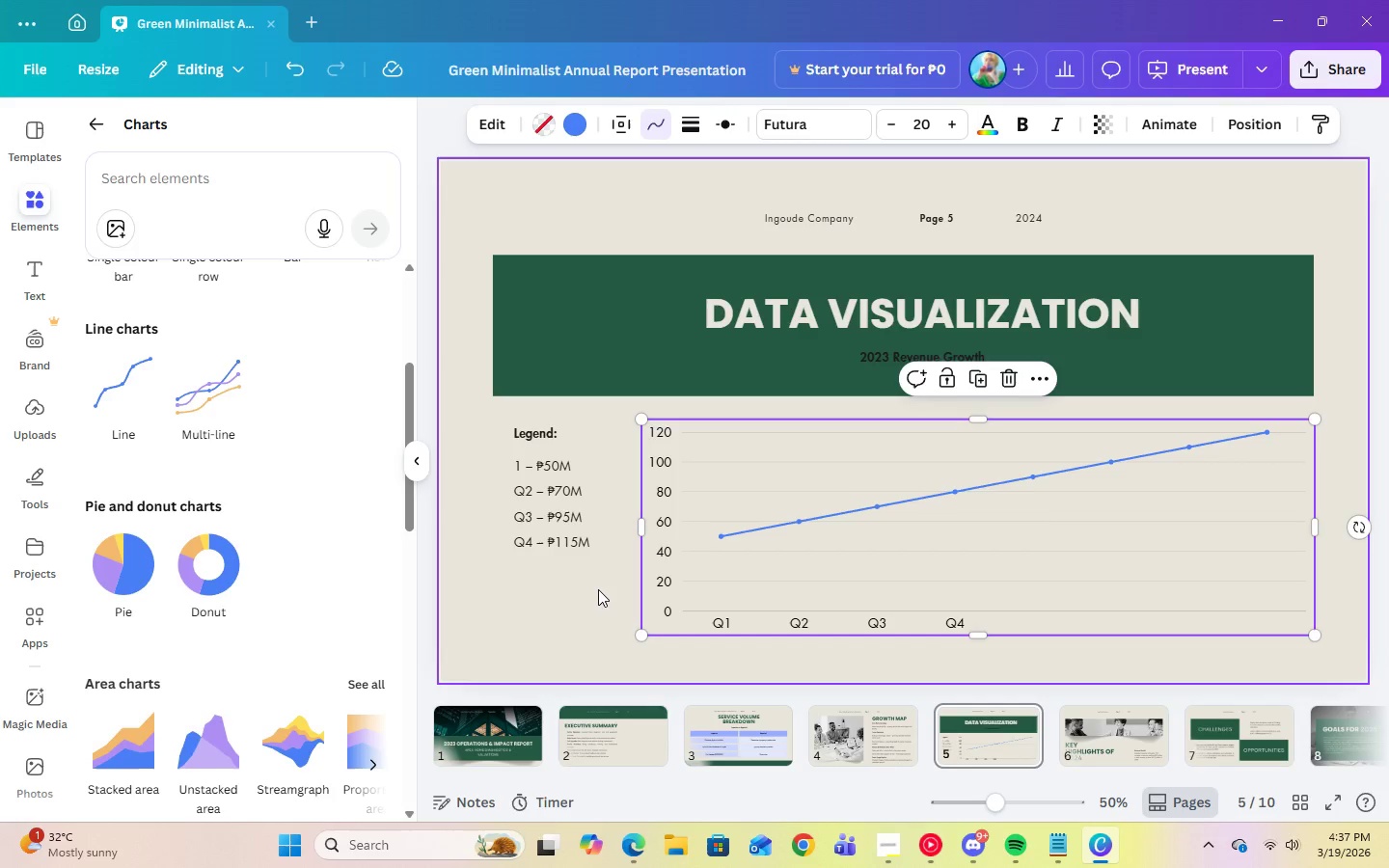 
left_click([599, 592])
 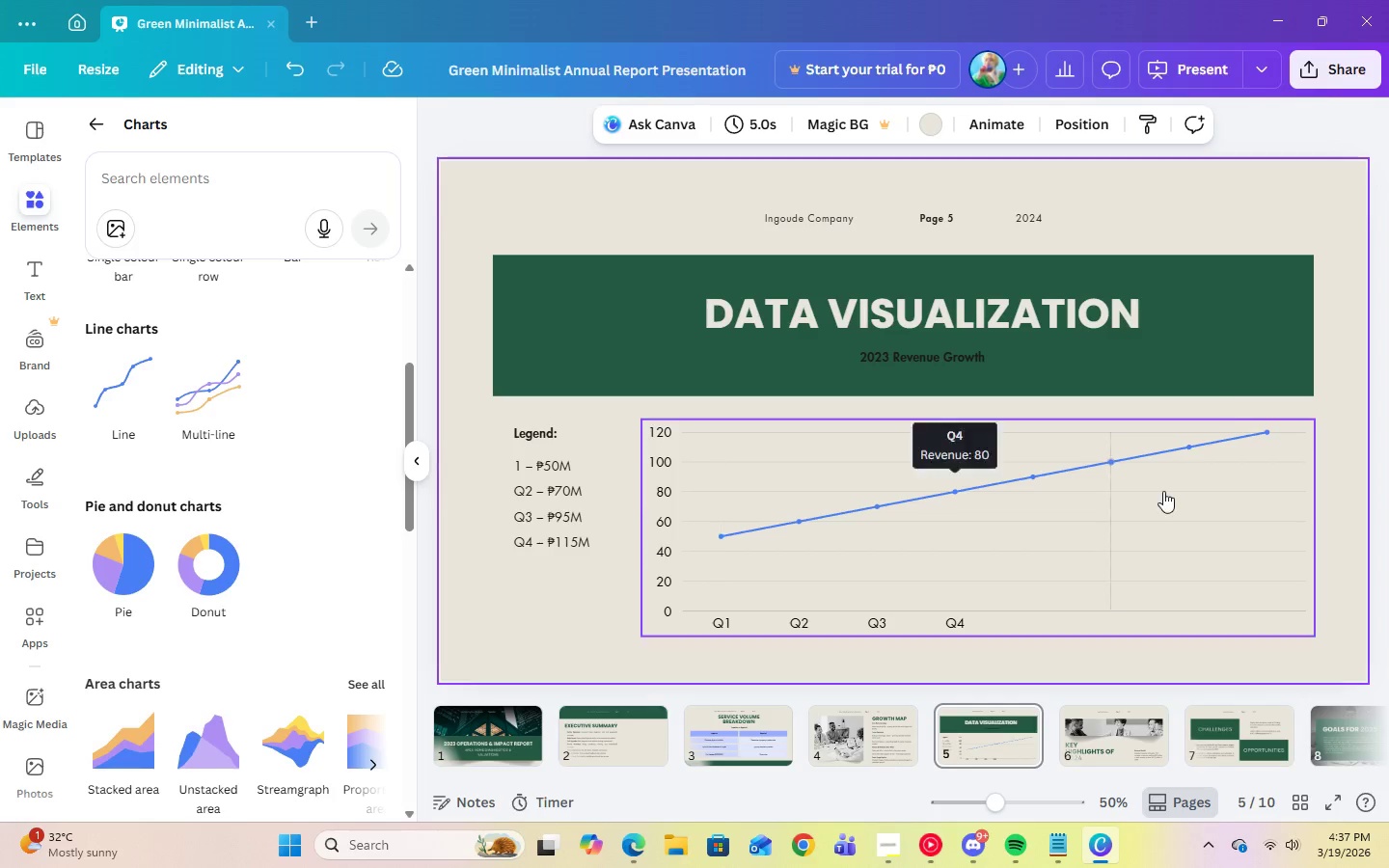 
left_click([1175, 489])
 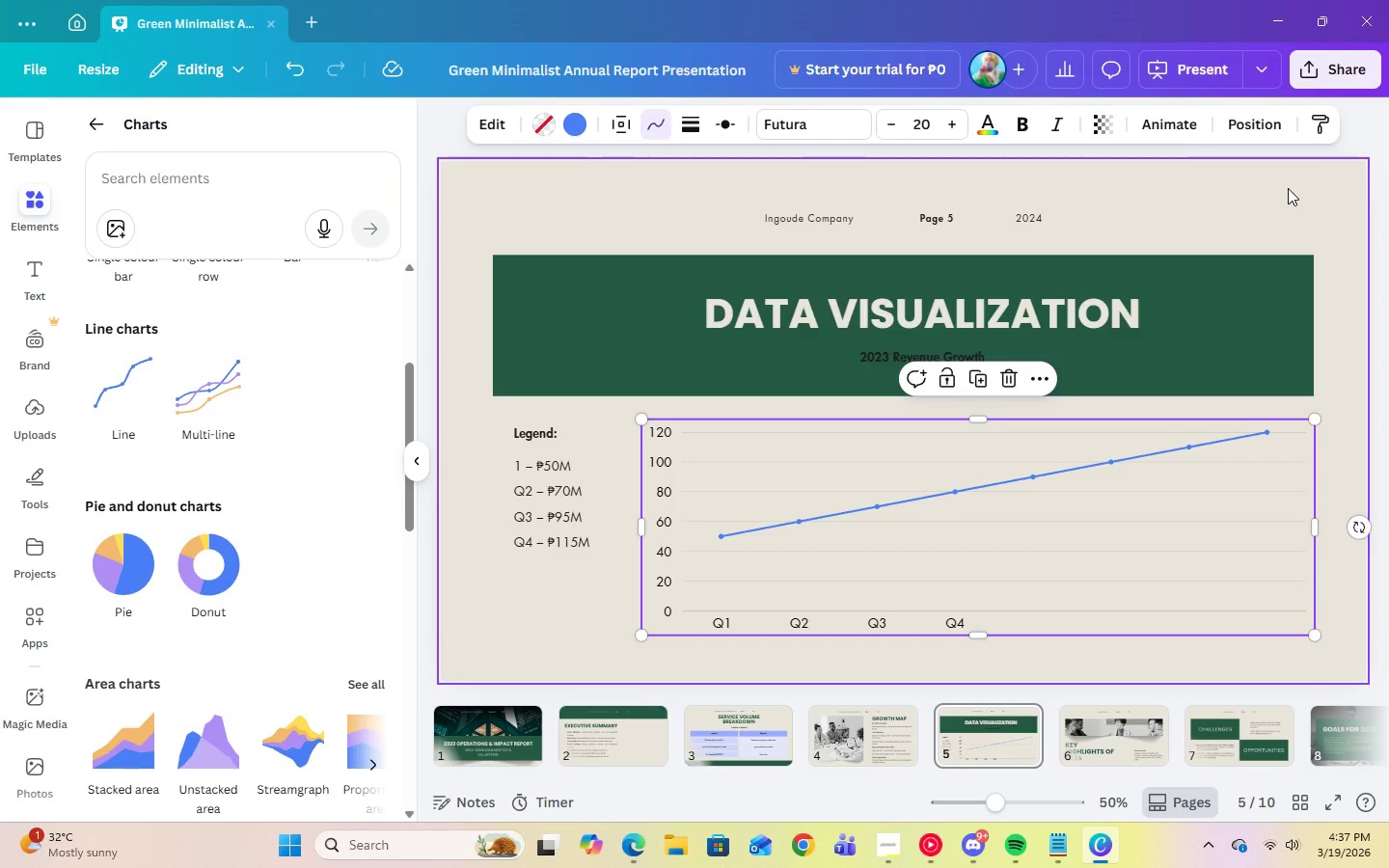 
left_click([1288, 188])
 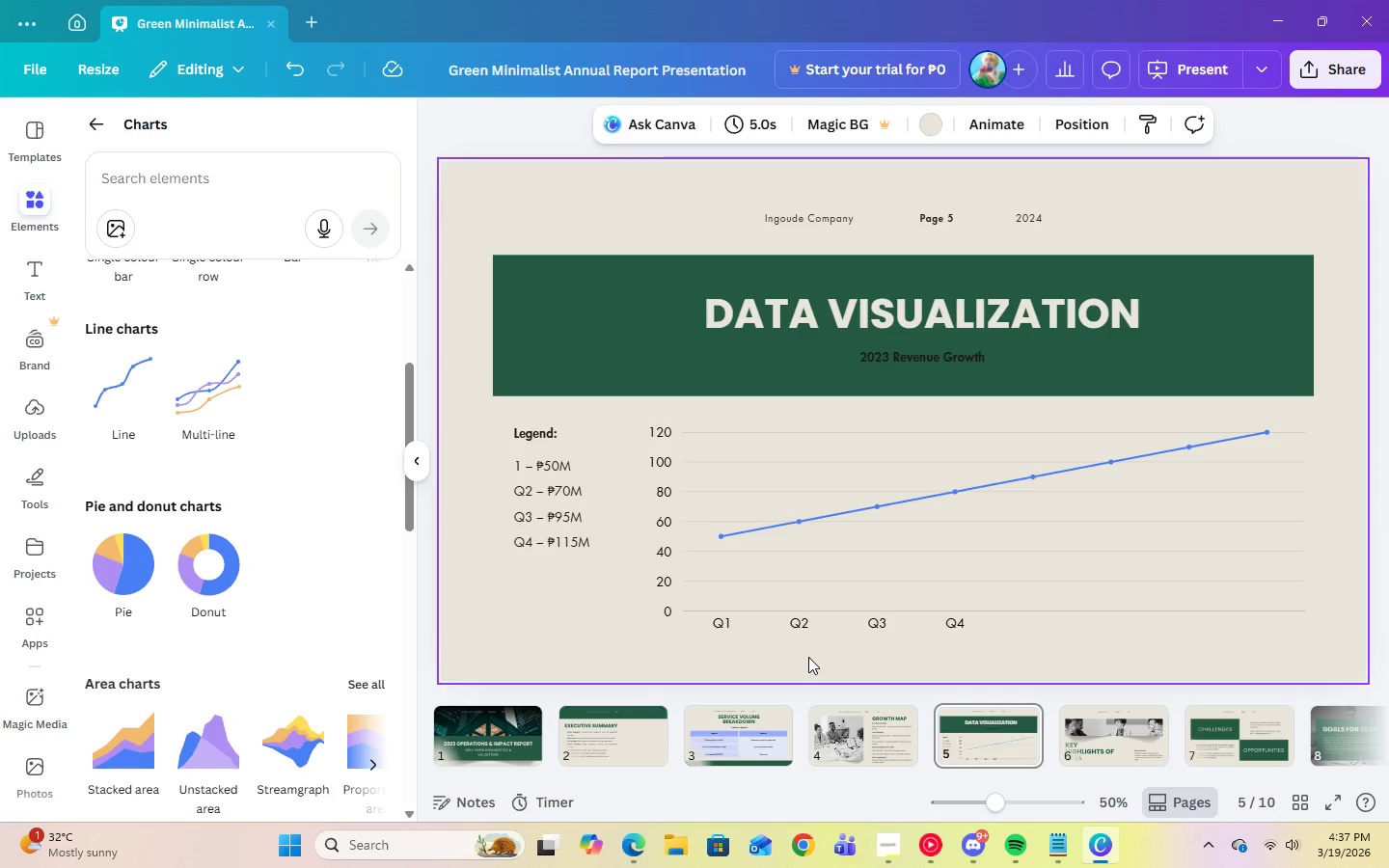 
left_click([1098, 747])
 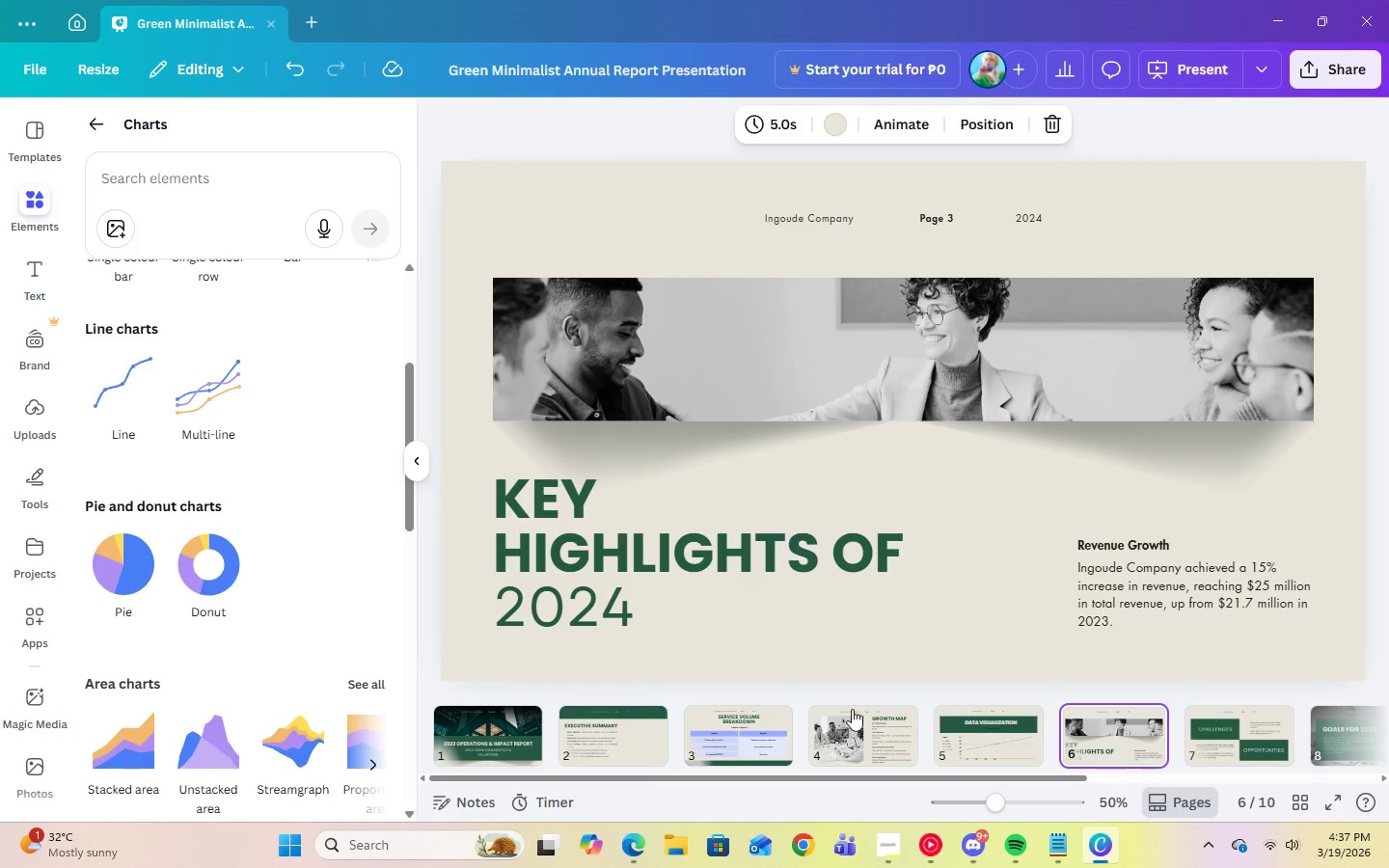 
left_click([835, 741])
 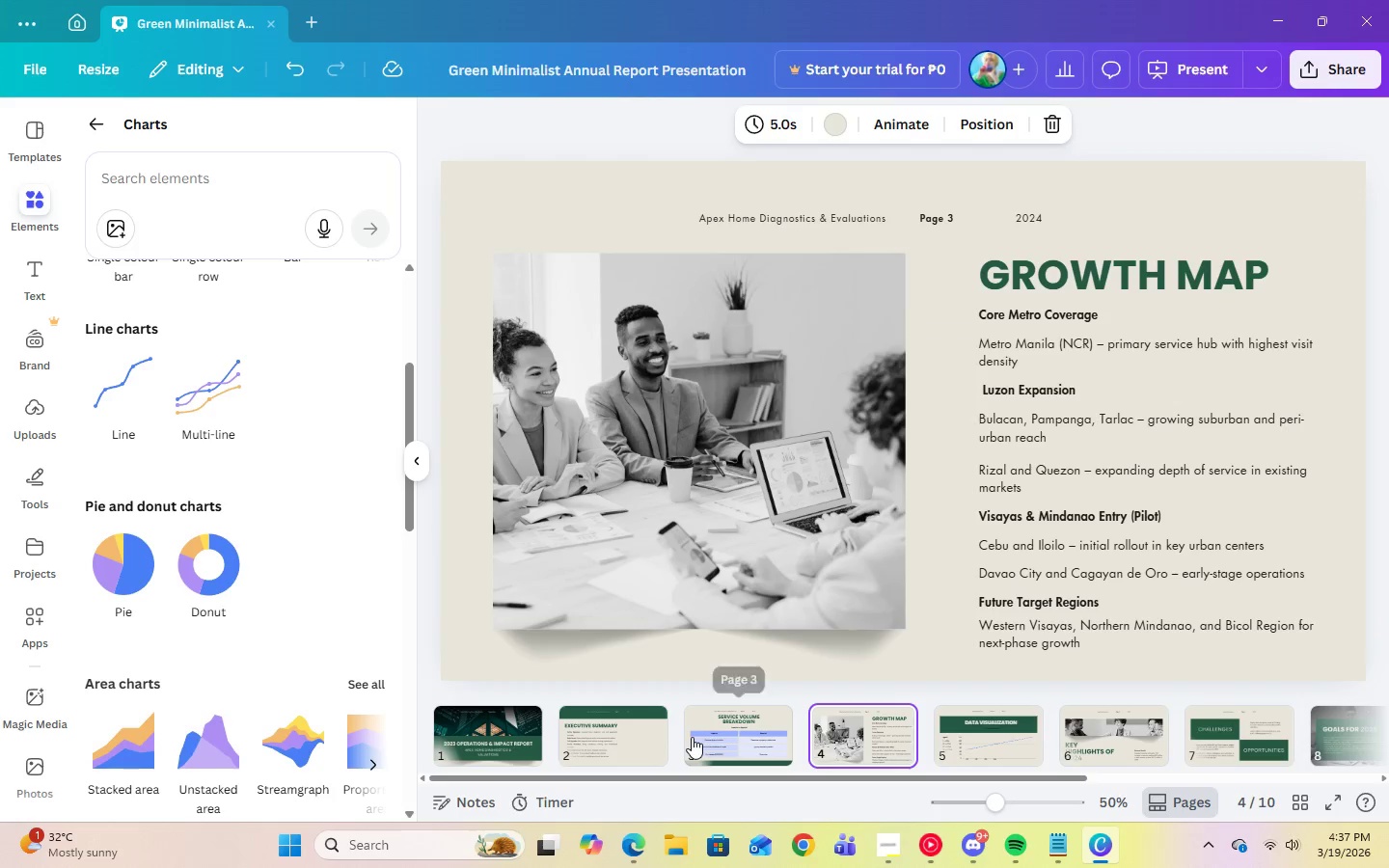 
left_click([692, 737])
 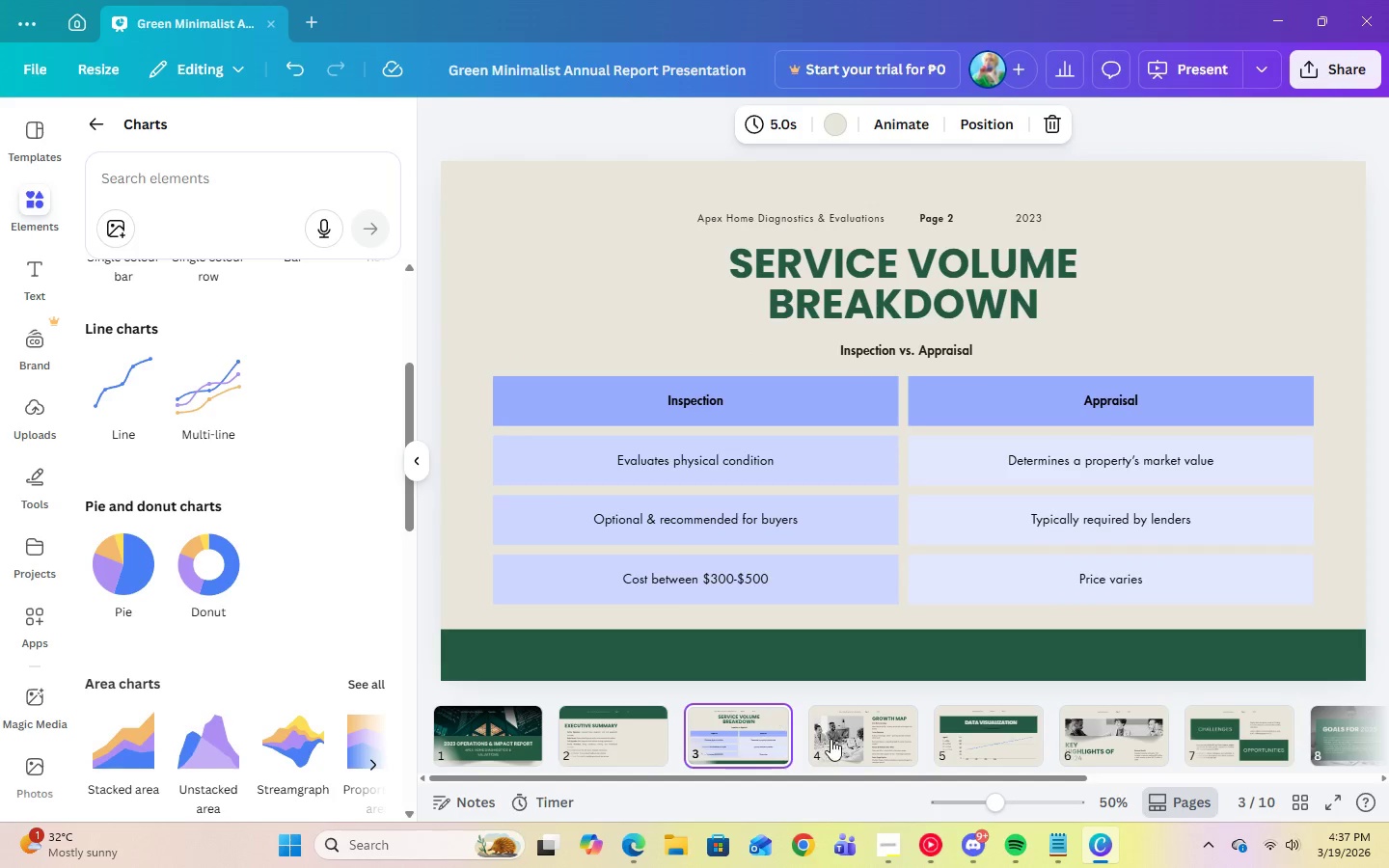 
left_click([831, 739])
 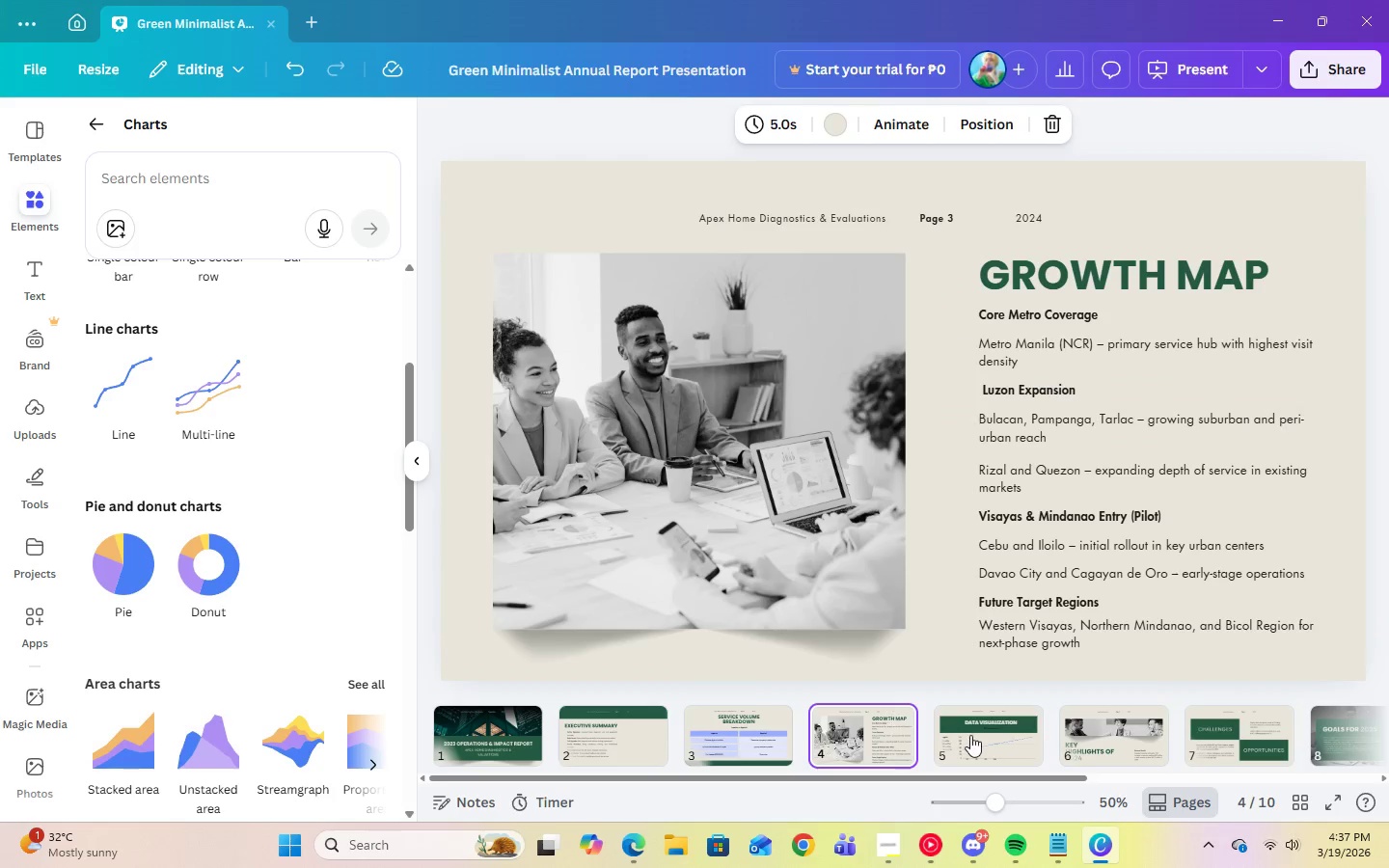 
left_click([970, 735])
 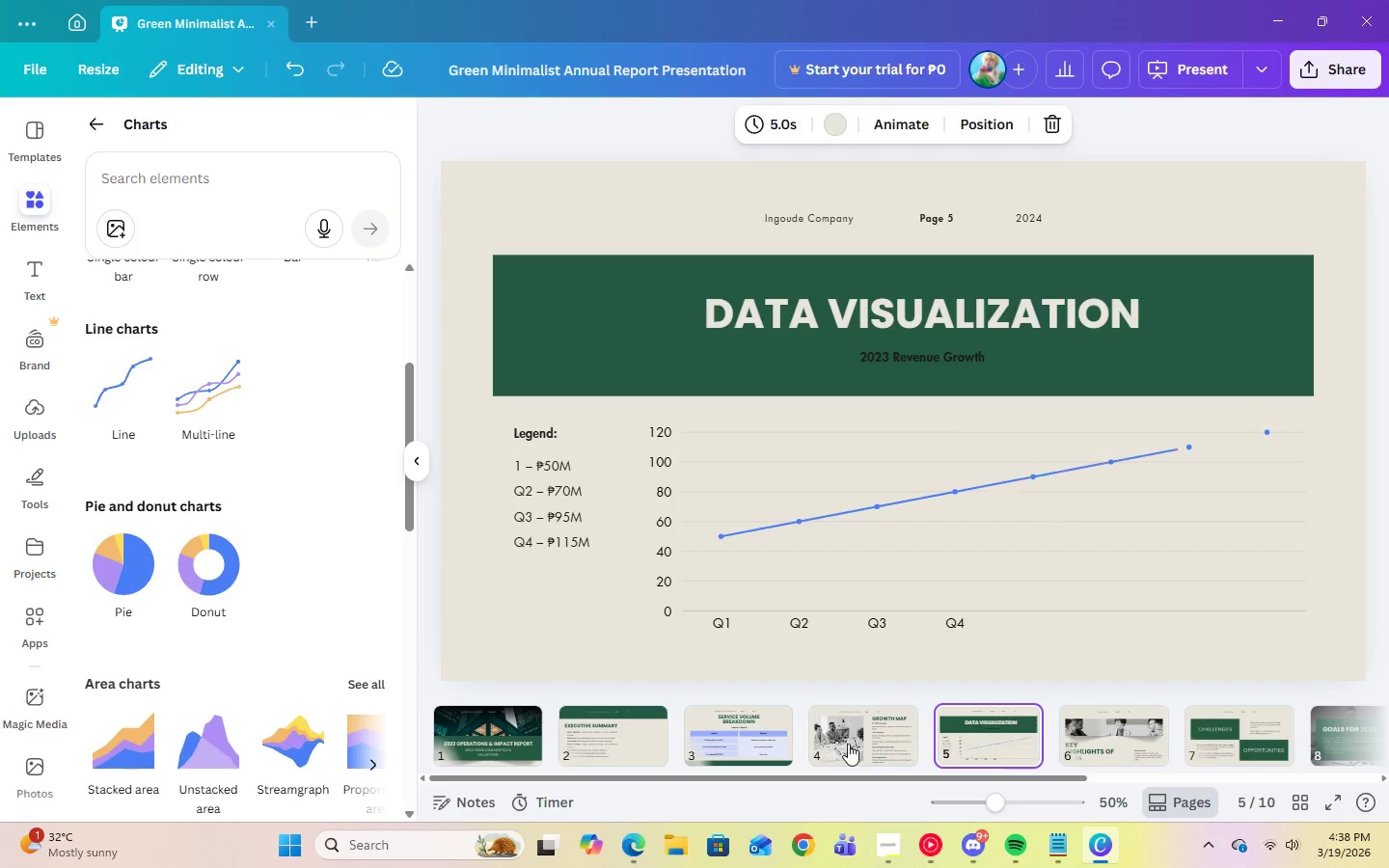 
left_click([848, 744])
 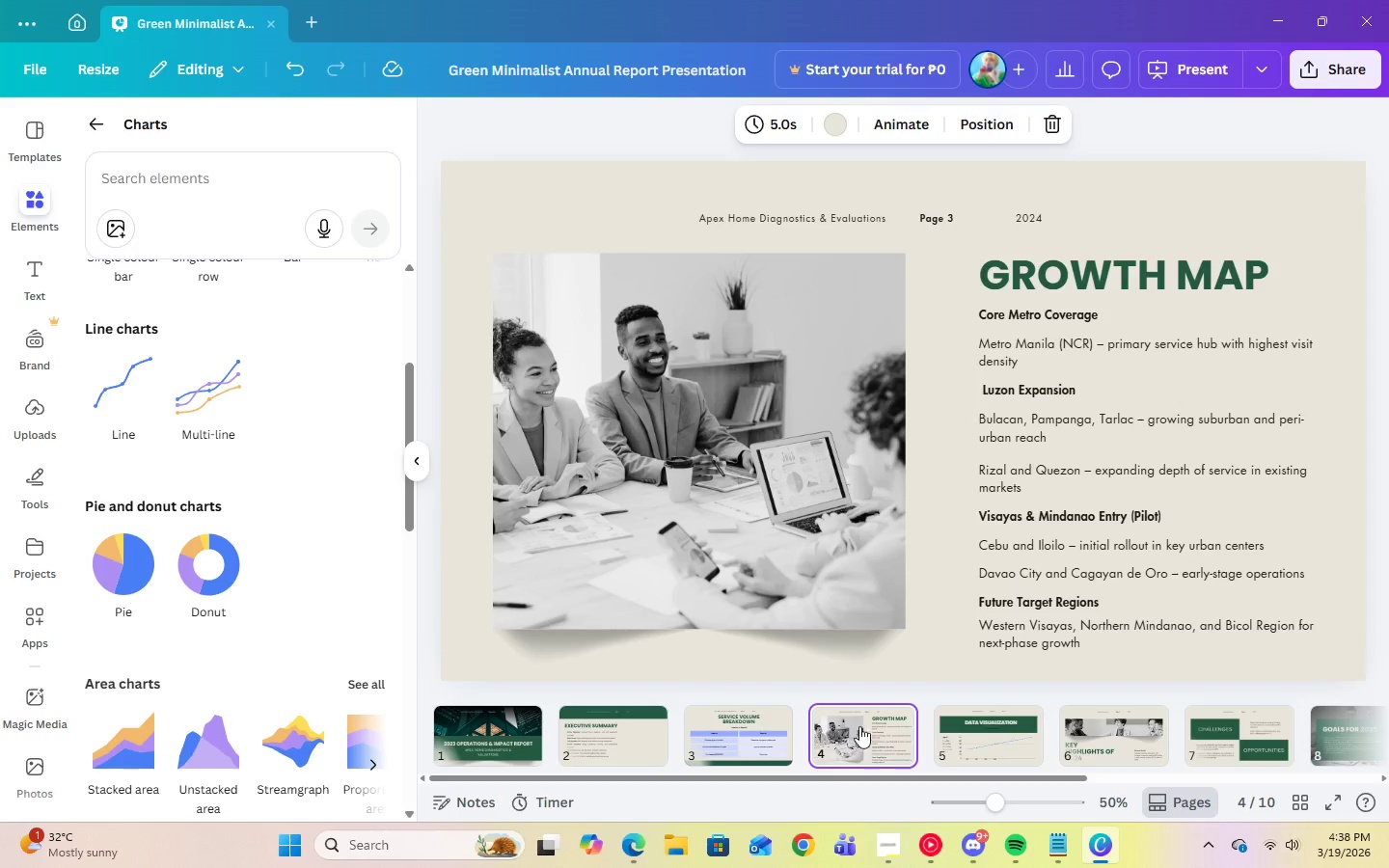 
double_click([777, 213])
 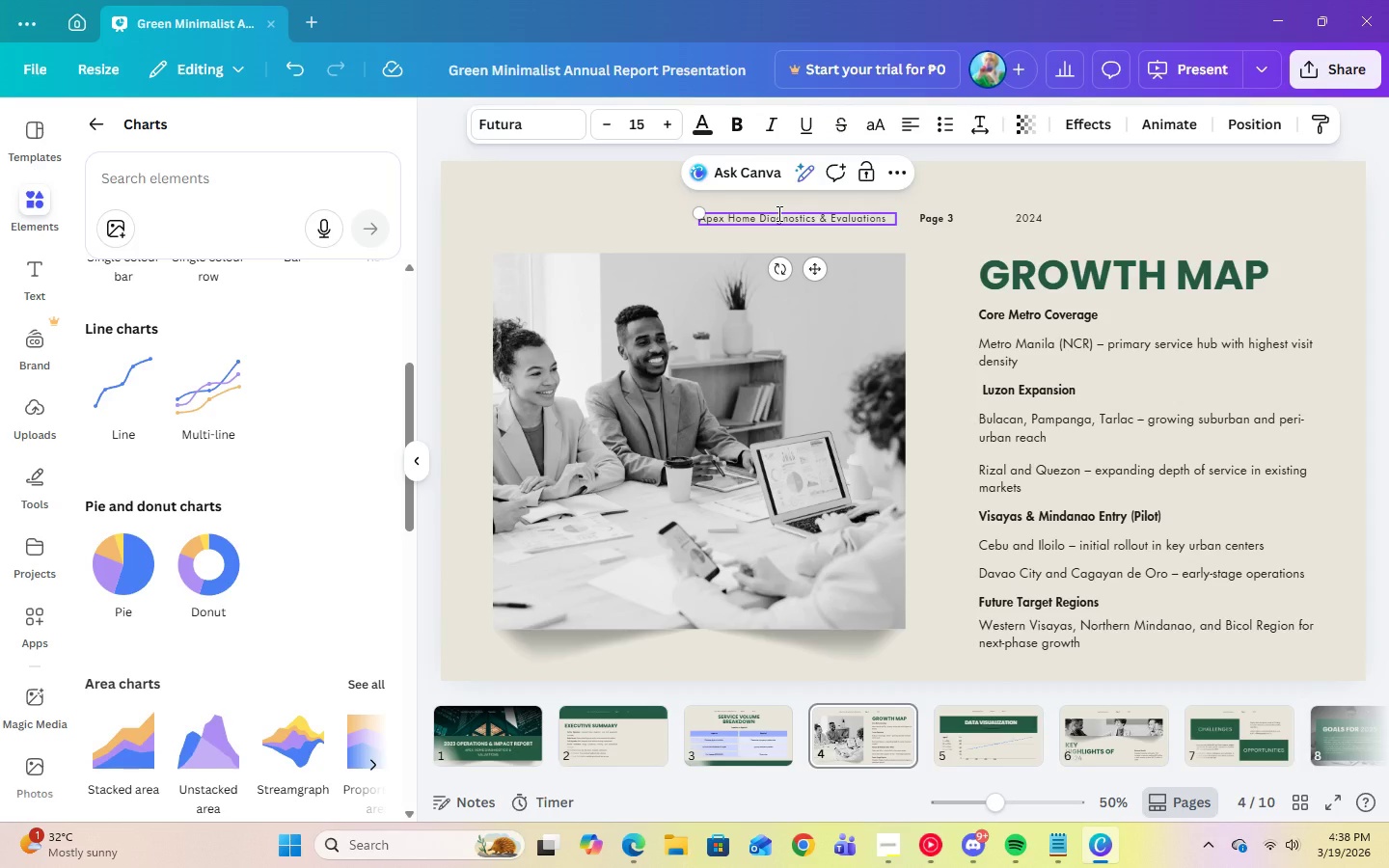 
key(Control+A)
 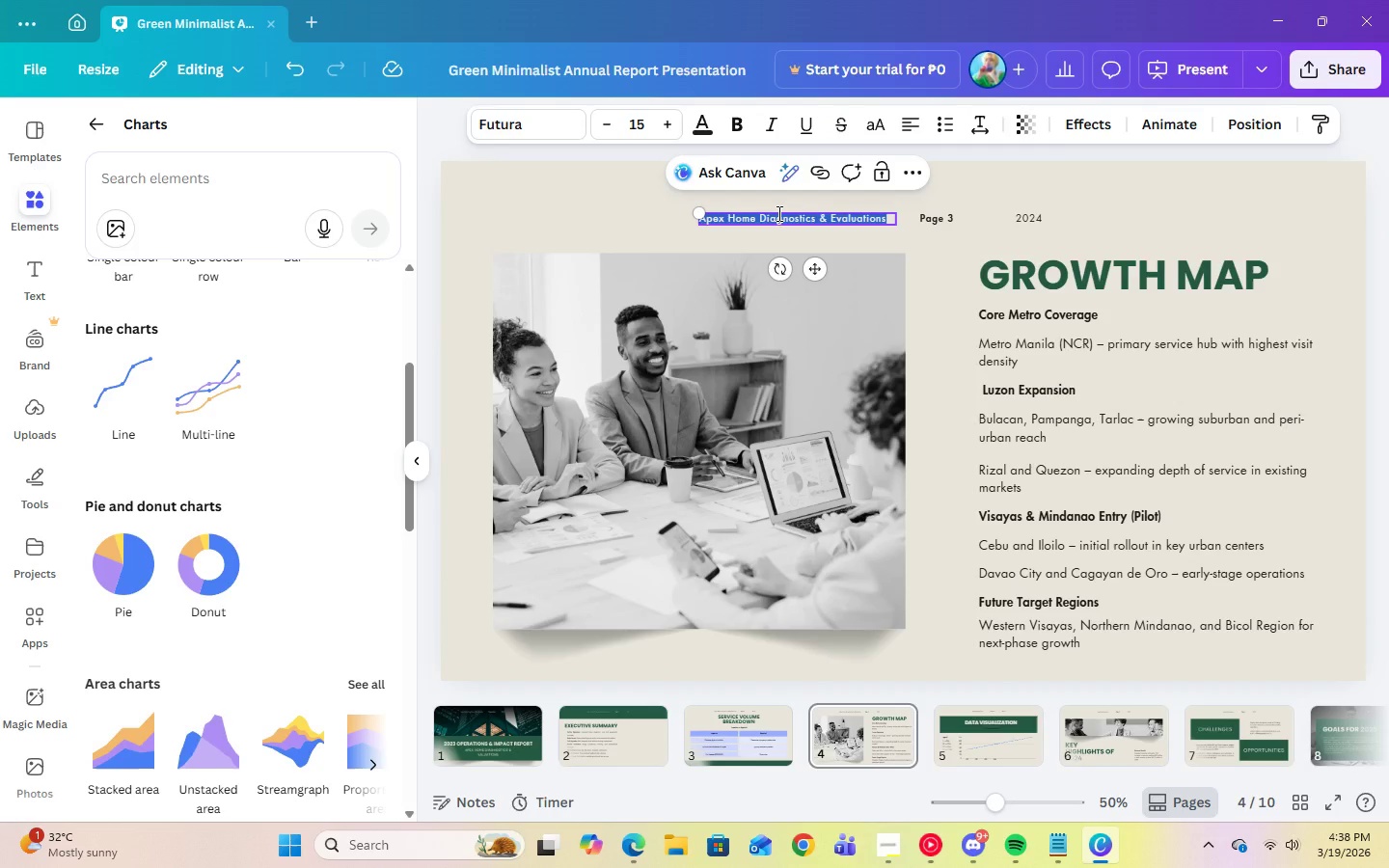 
key(Control+C)
 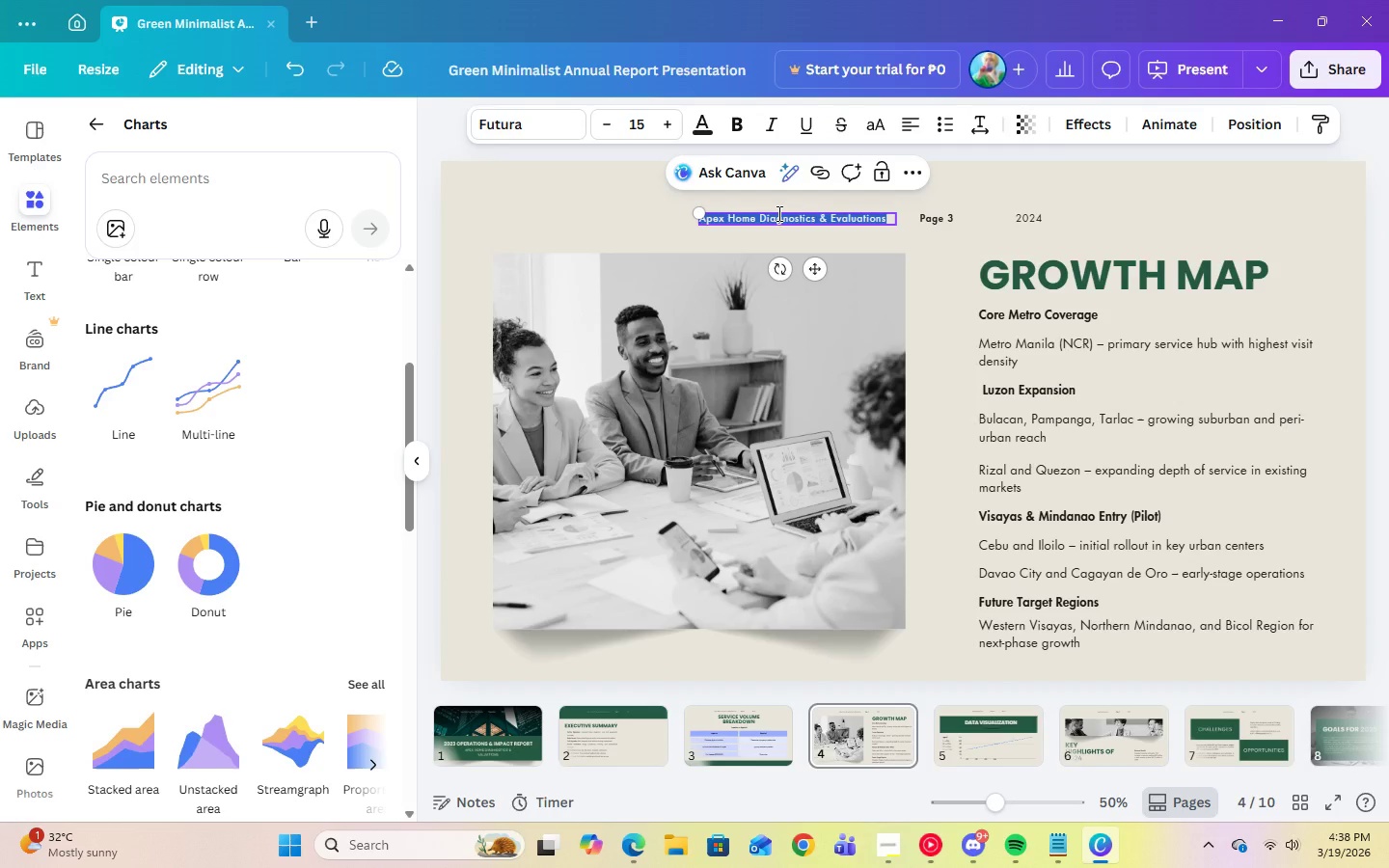 
key(Control+C)
 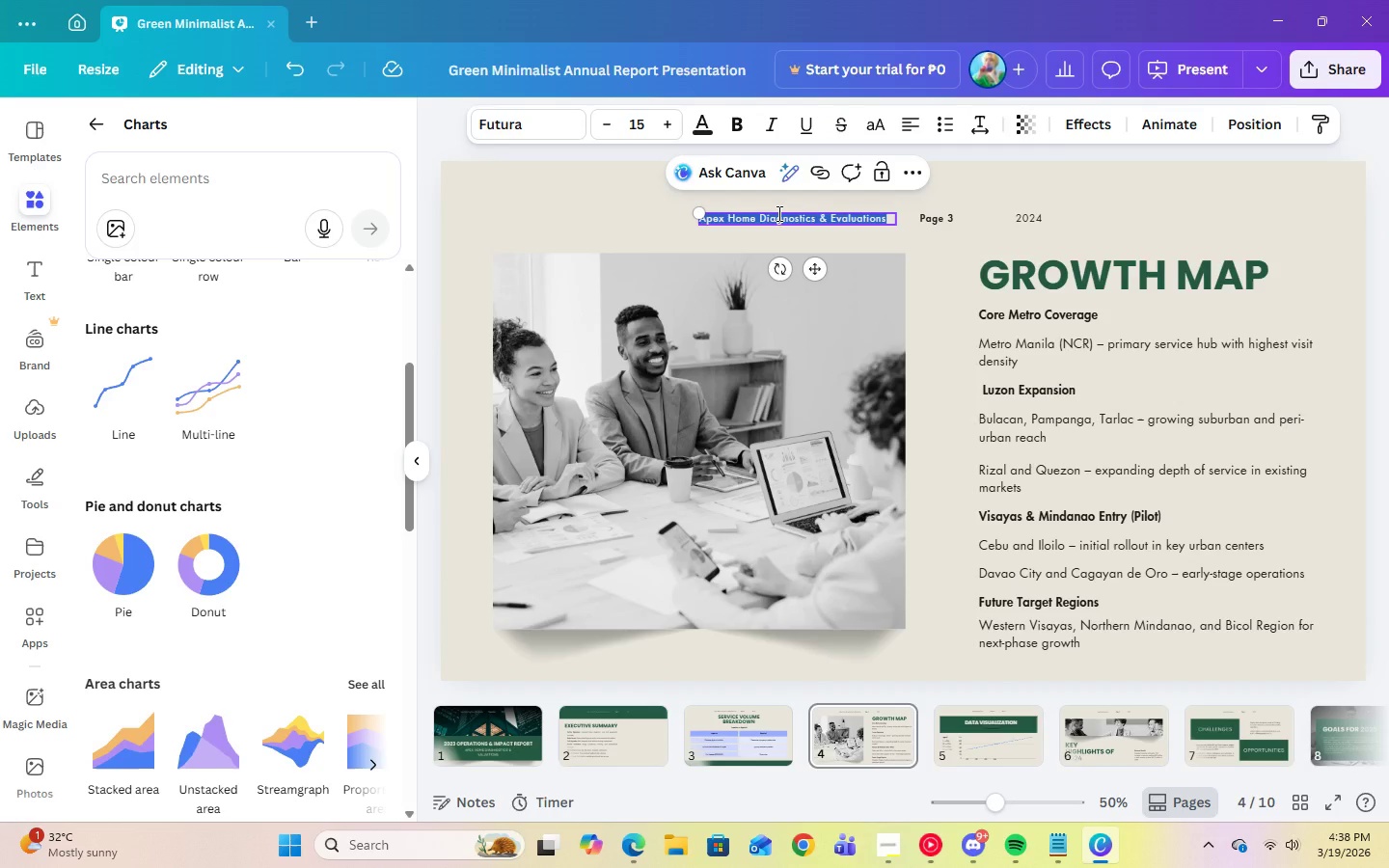 
key(Control+C)
 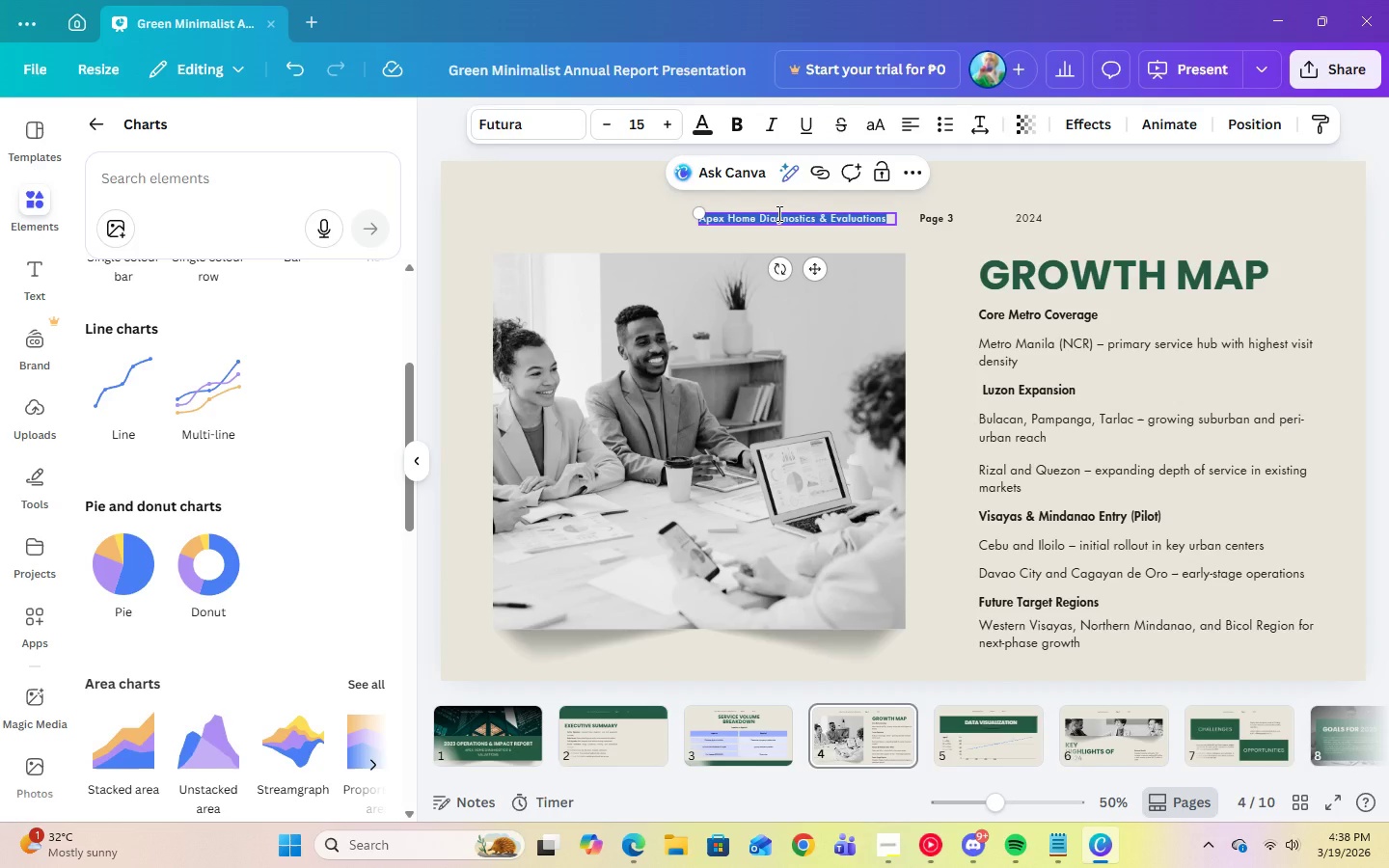 
key(Control+C)
 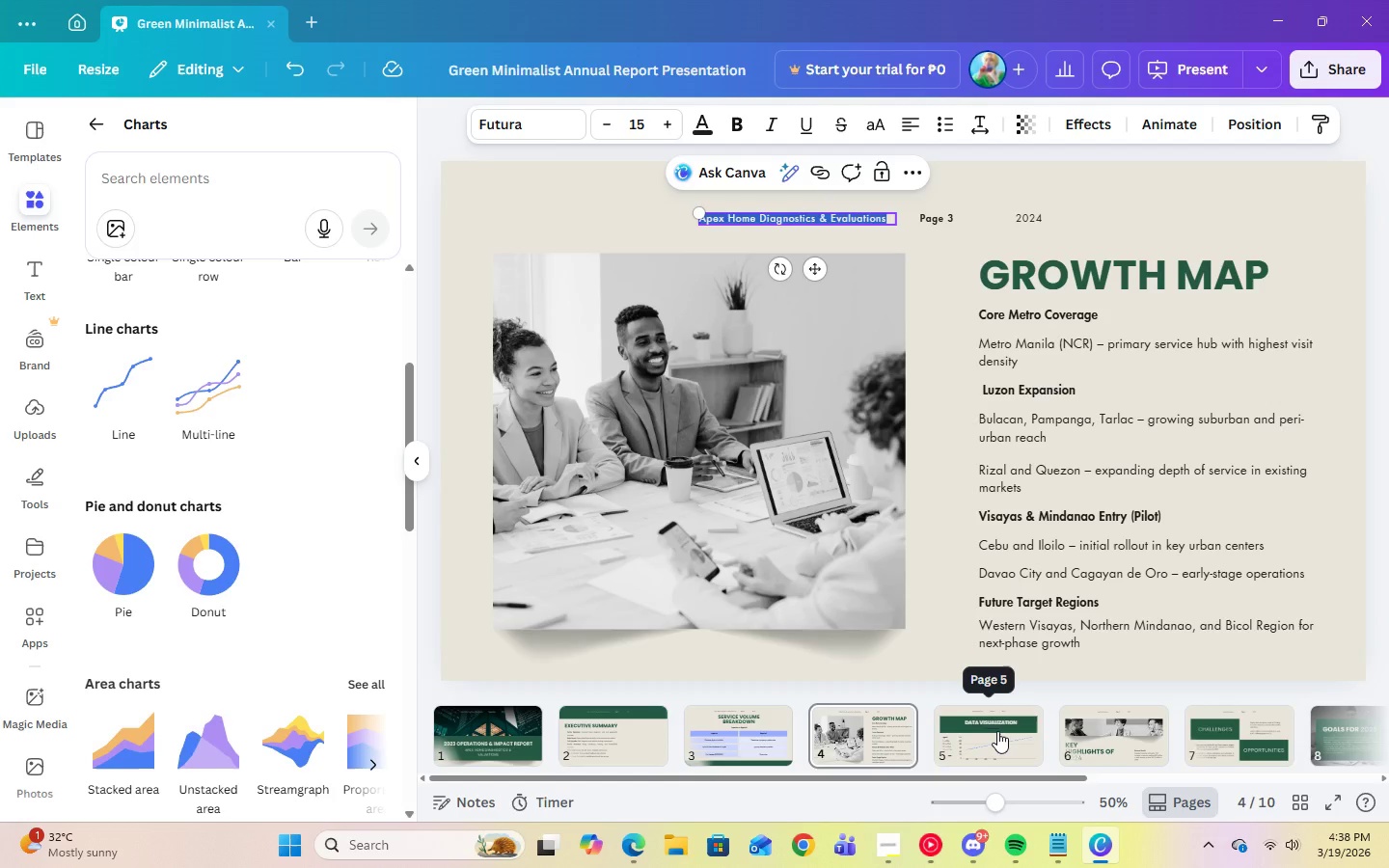 
left_click([997, 731])
 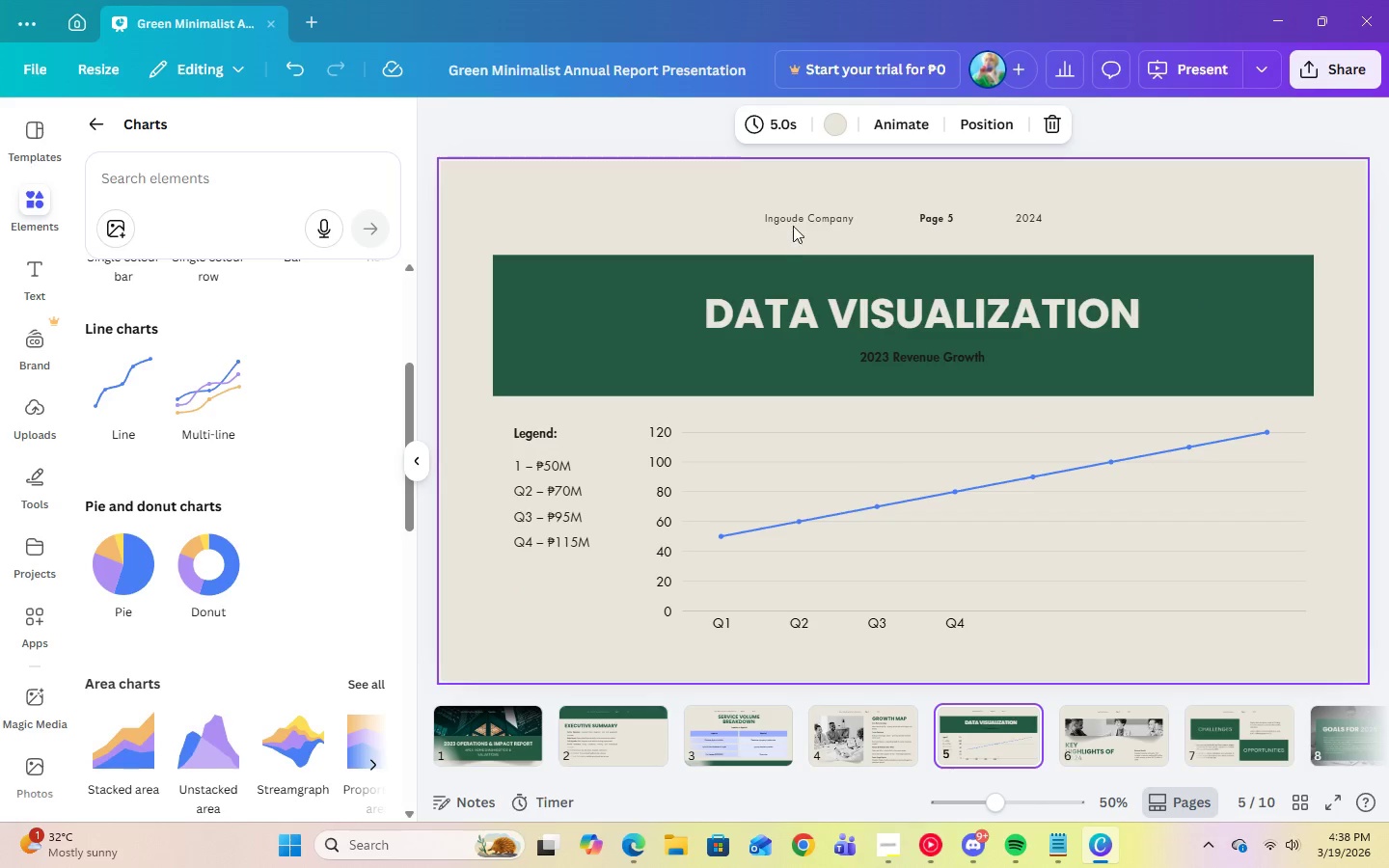 
double_click([793, 218])
 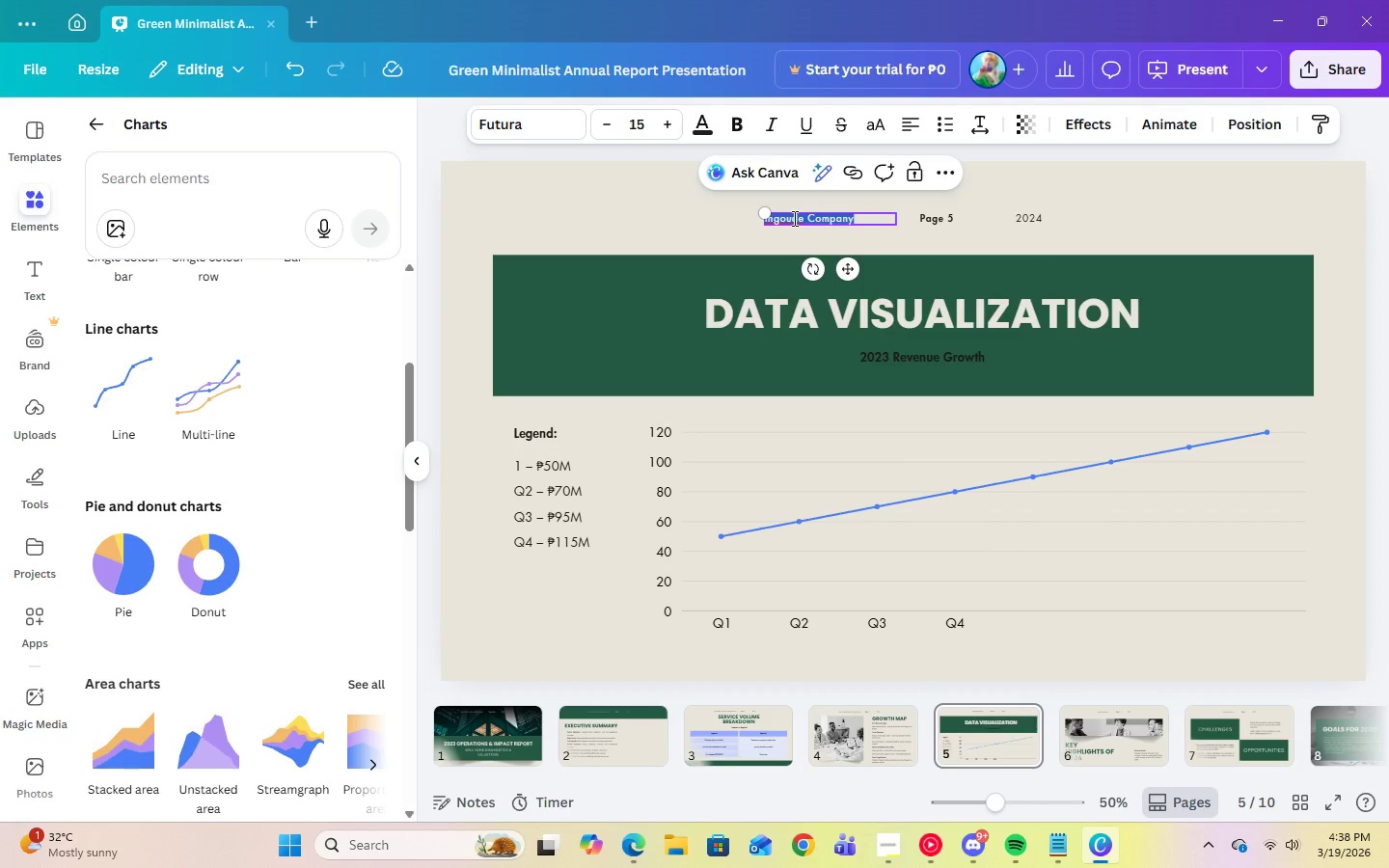 
key(Control+V)
 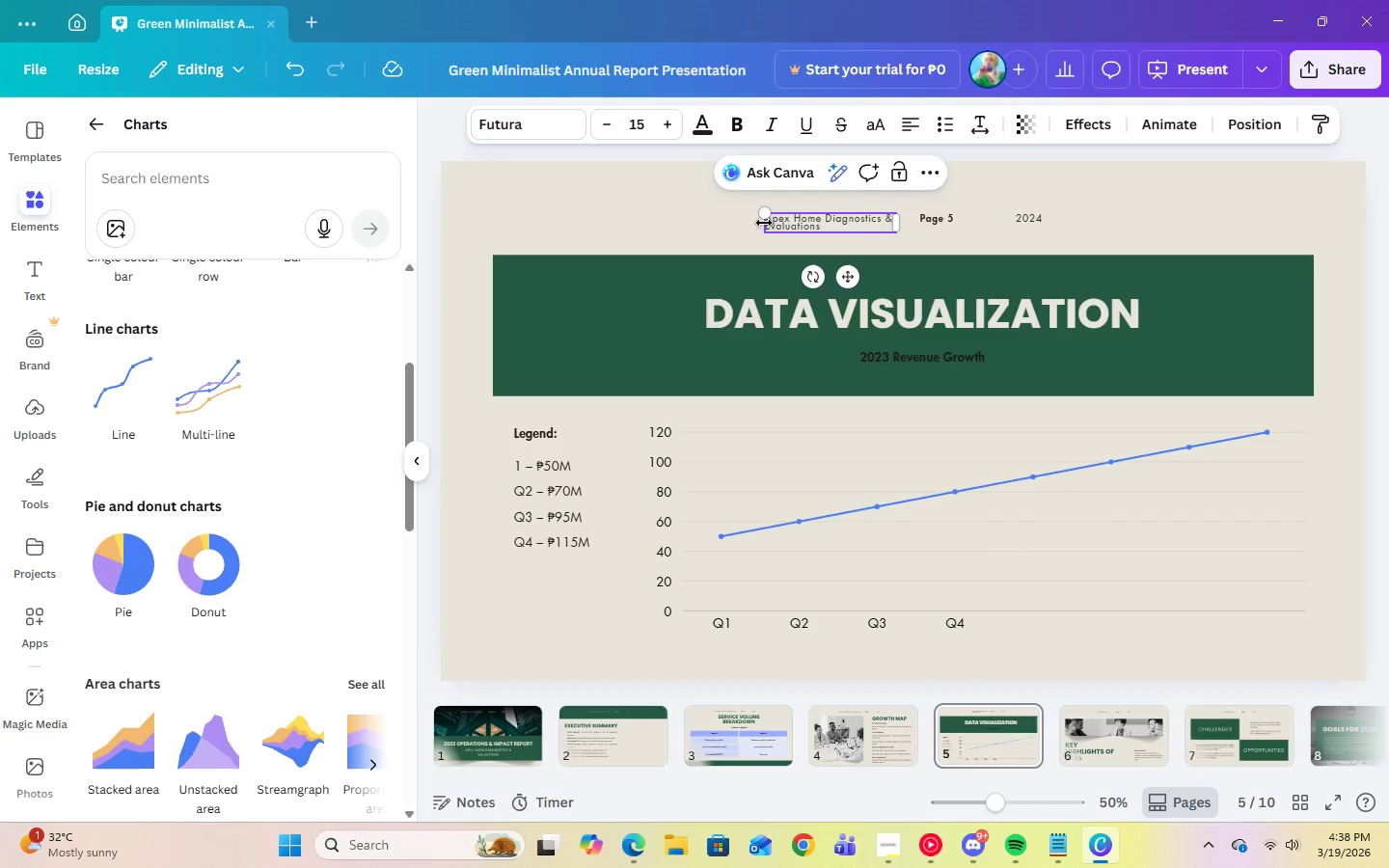 
left_click_drag(start_coordinate=[762, 222], to_coordinate=[703, 220])
 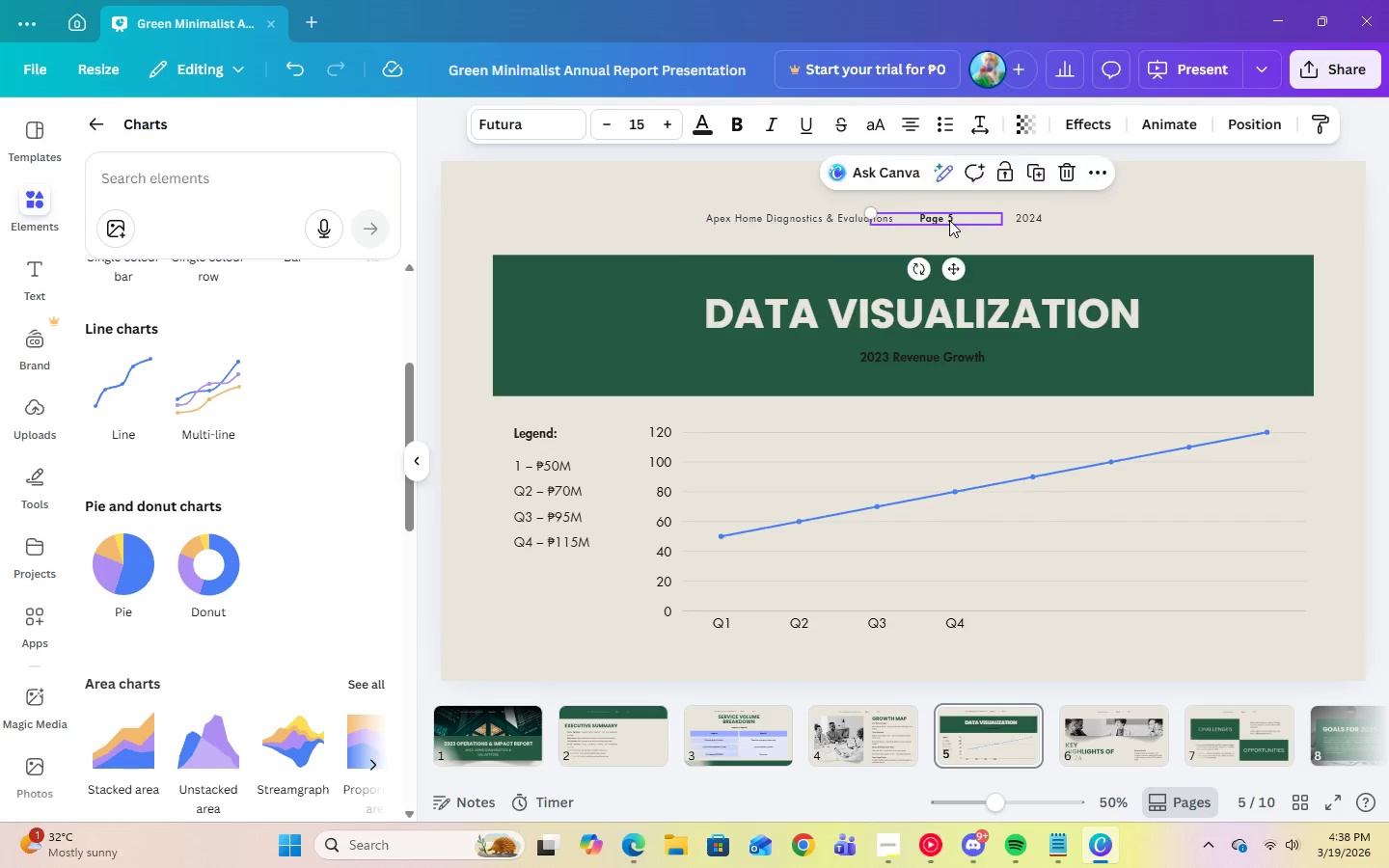 
double_click([952, 219])
 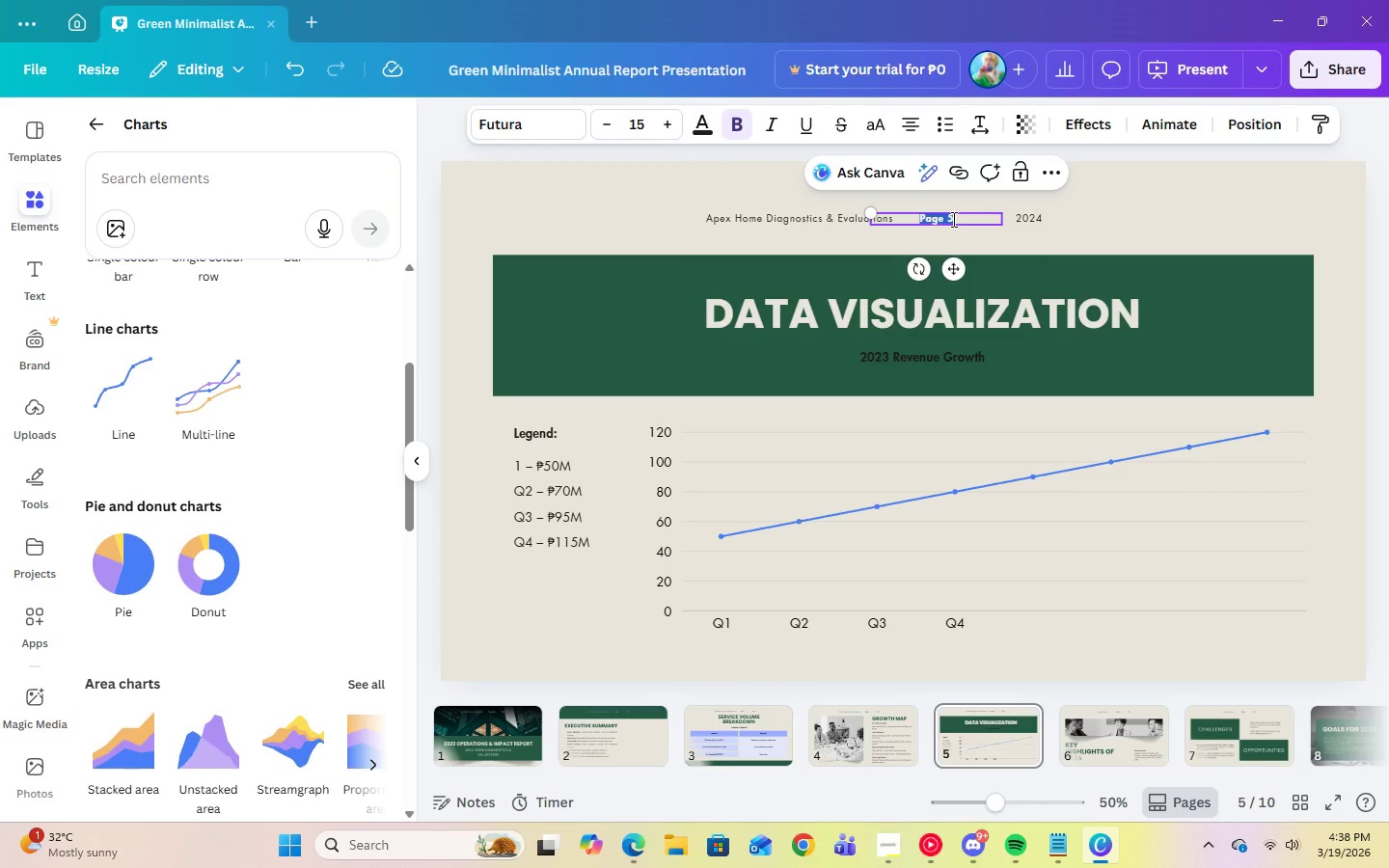 
left_click([952, 219])
 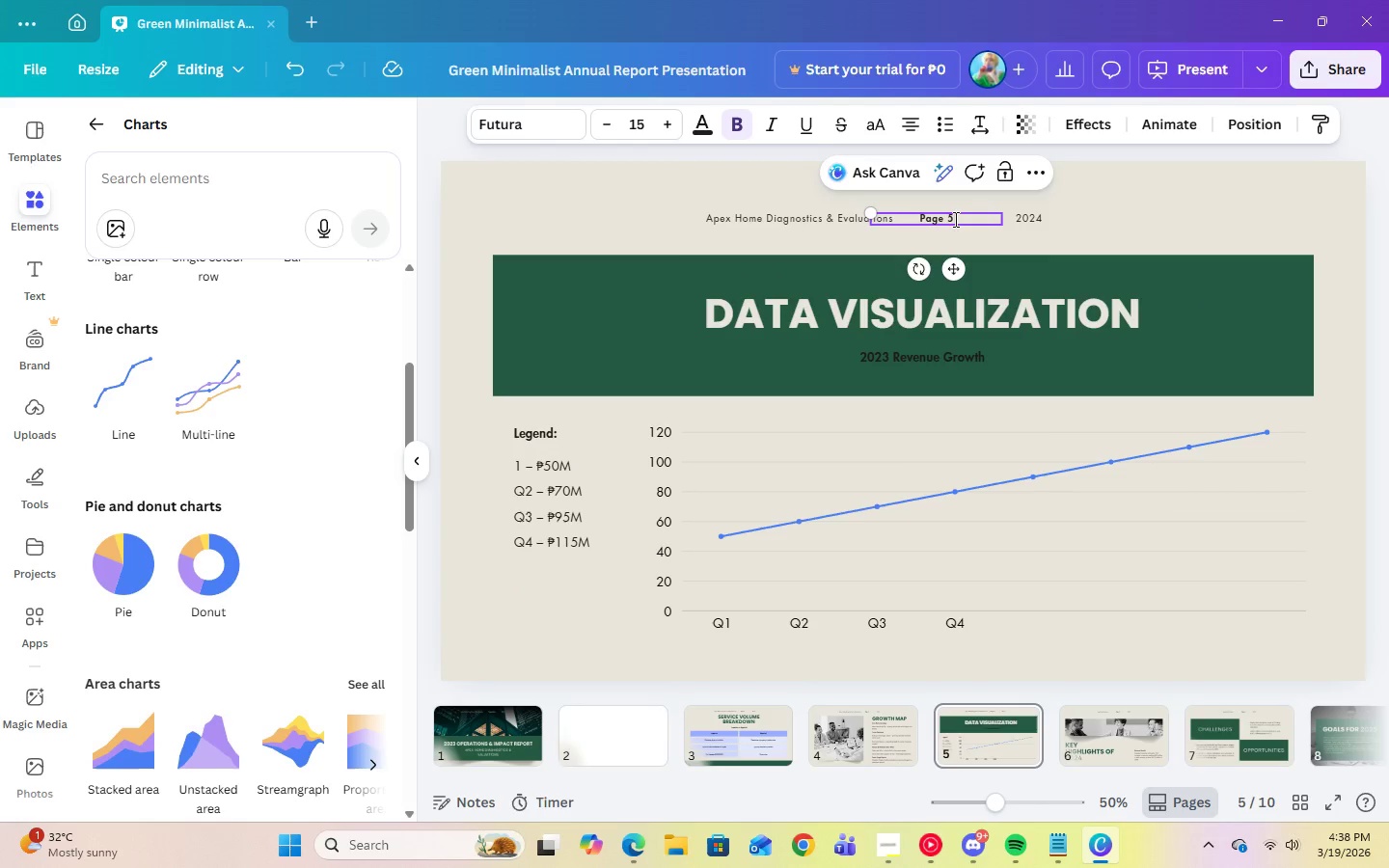 
key(Backspace)
 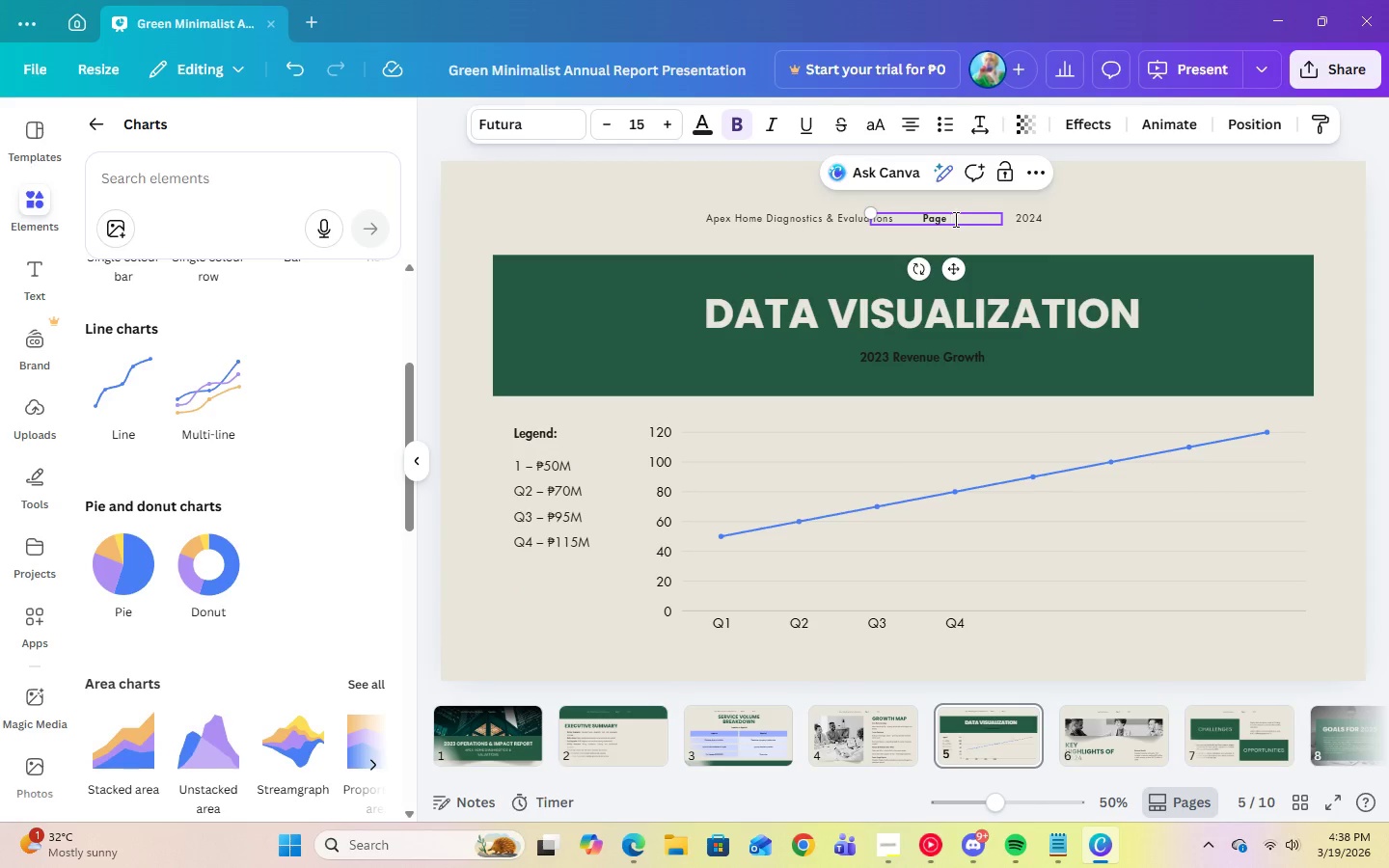 
key(Numpad4)
 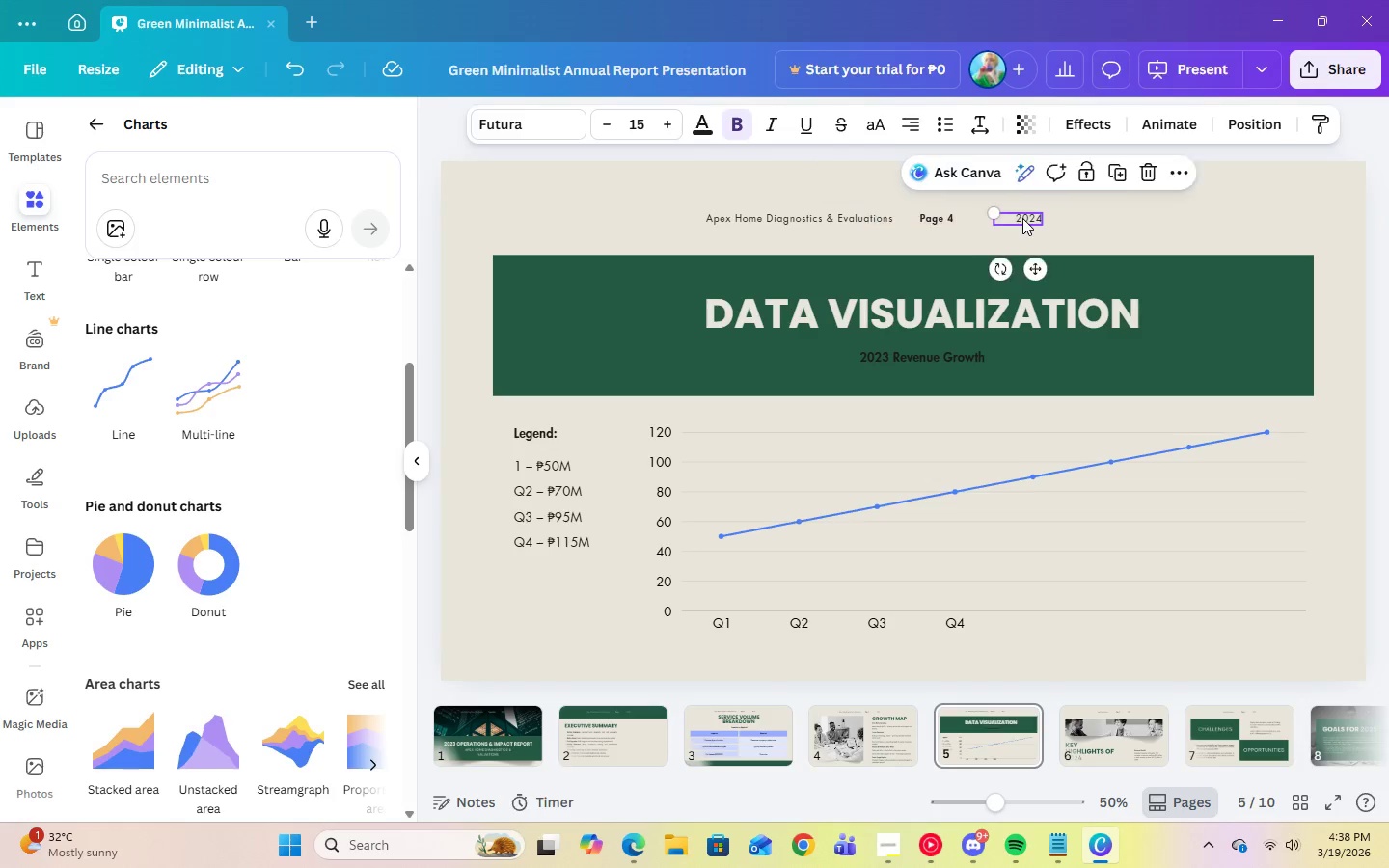 
double_click([1022, 218])
 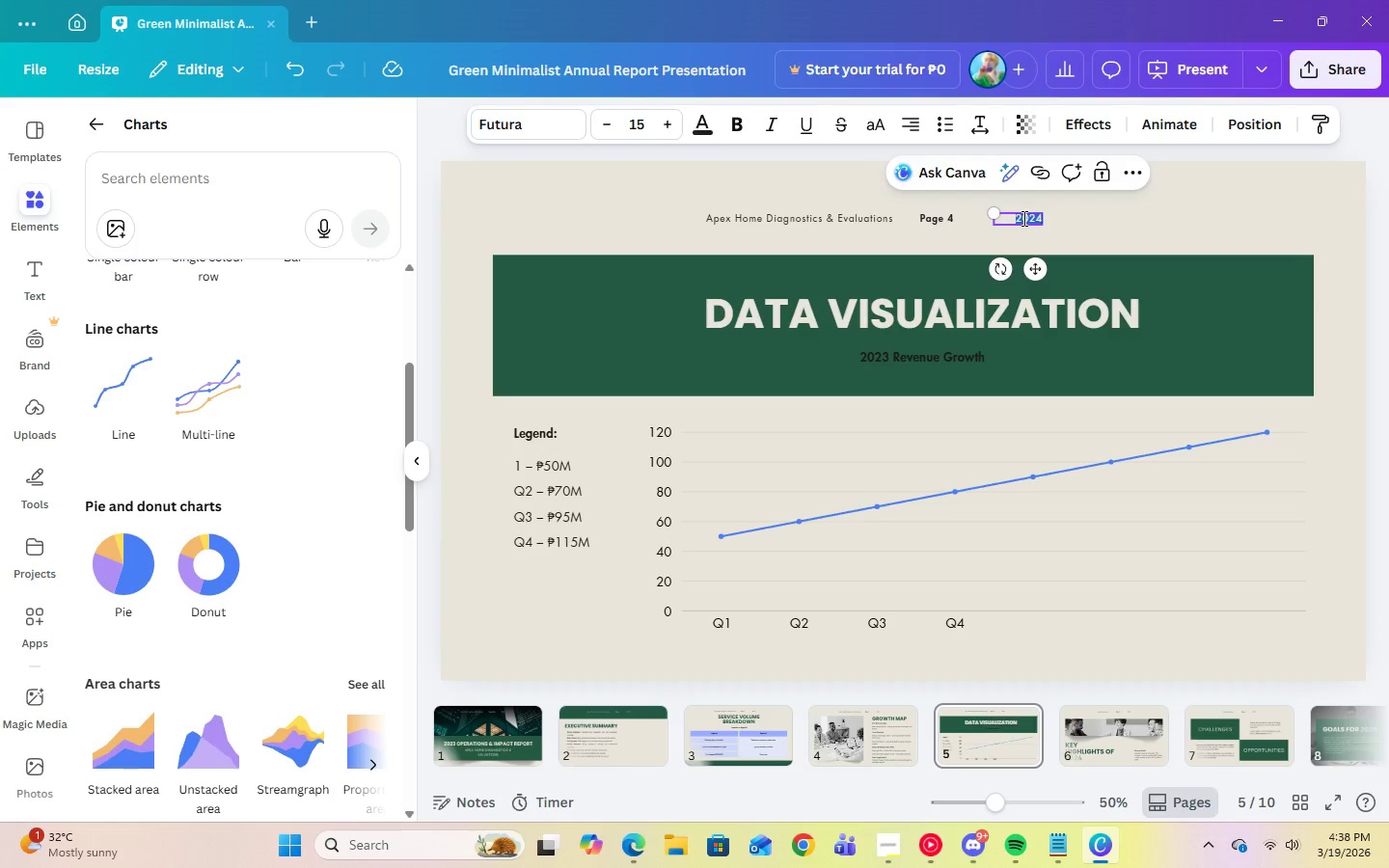 
key(Numpad2)
 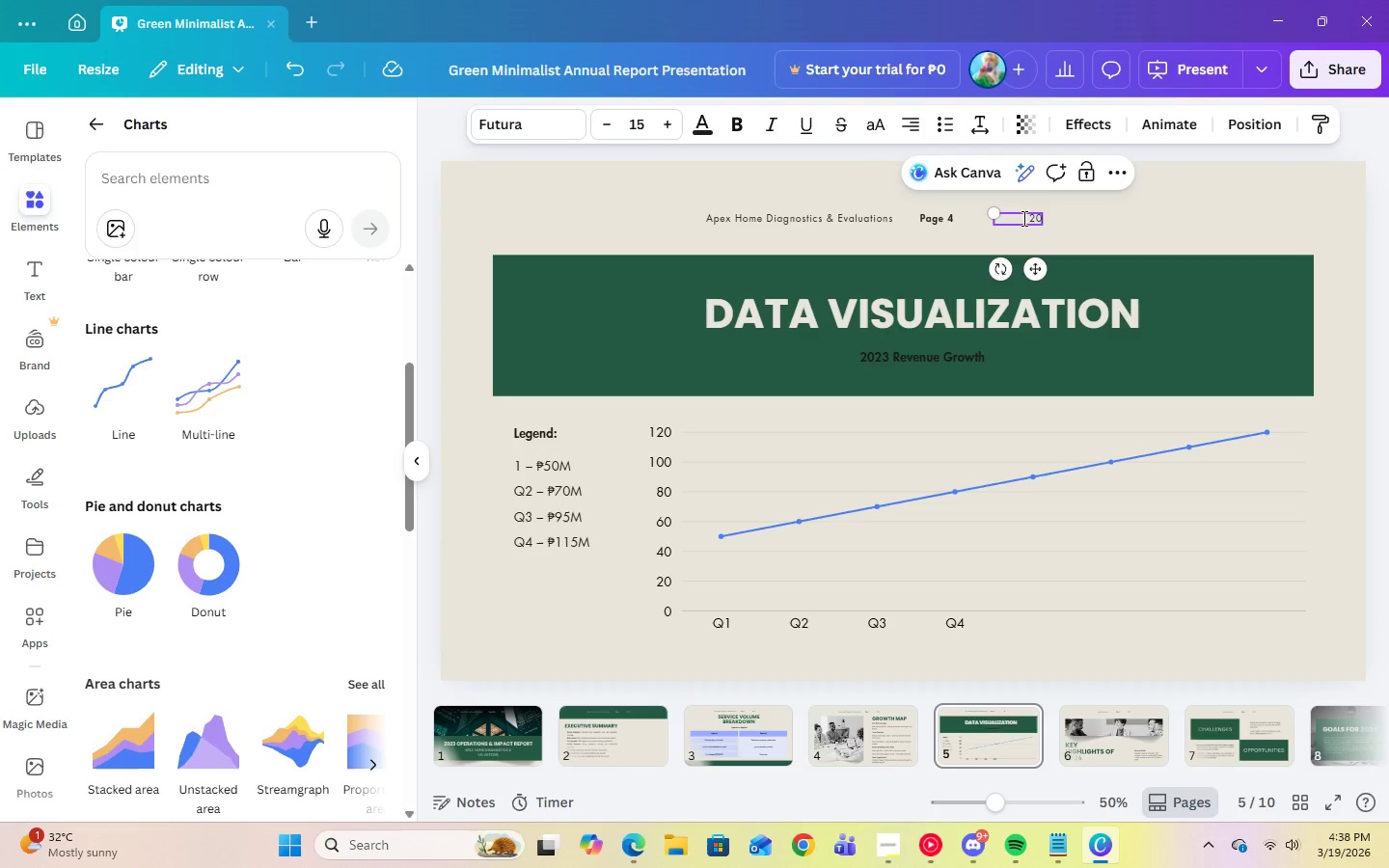 
key(Numpad0)
 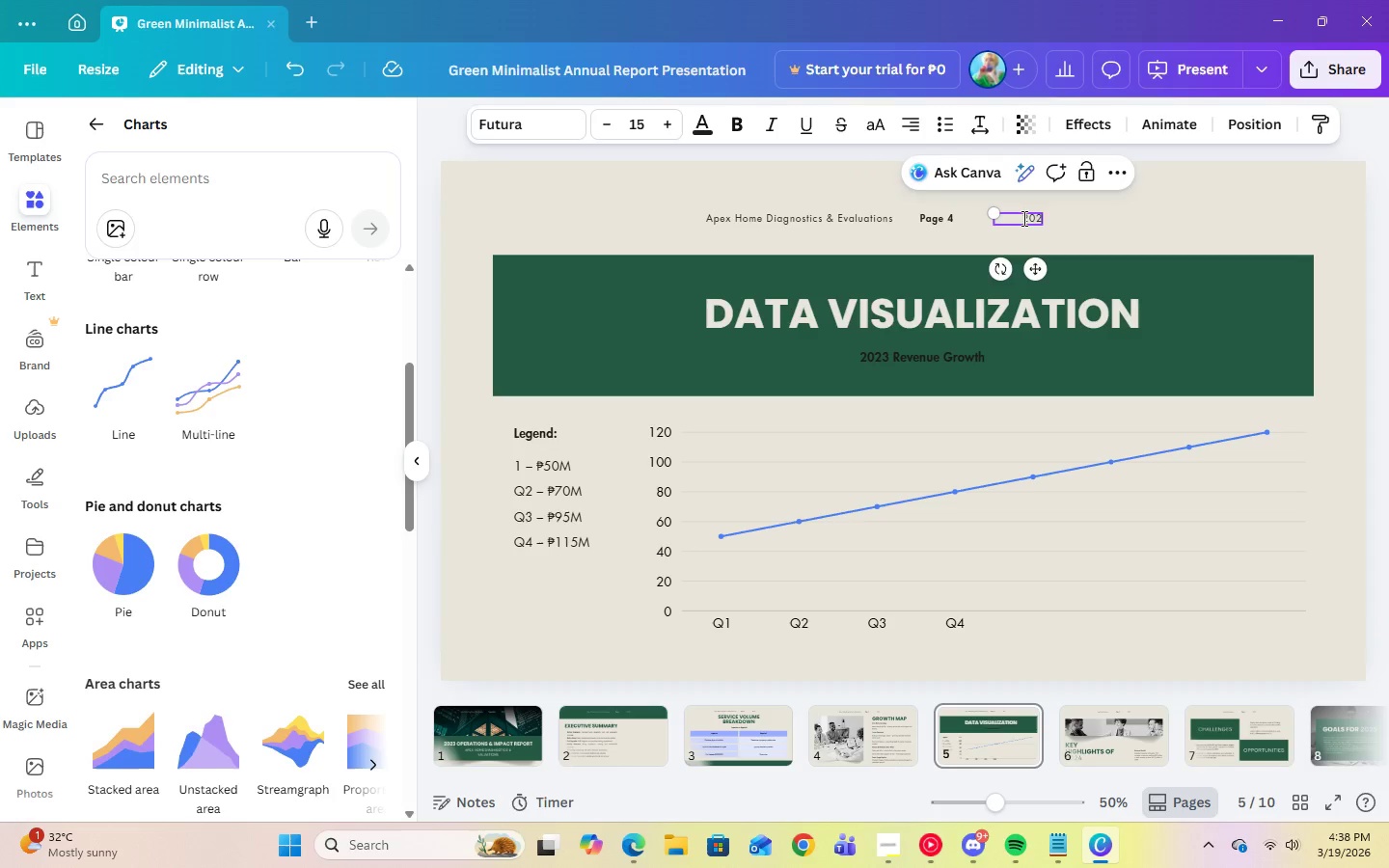 
key(Numpad2)
 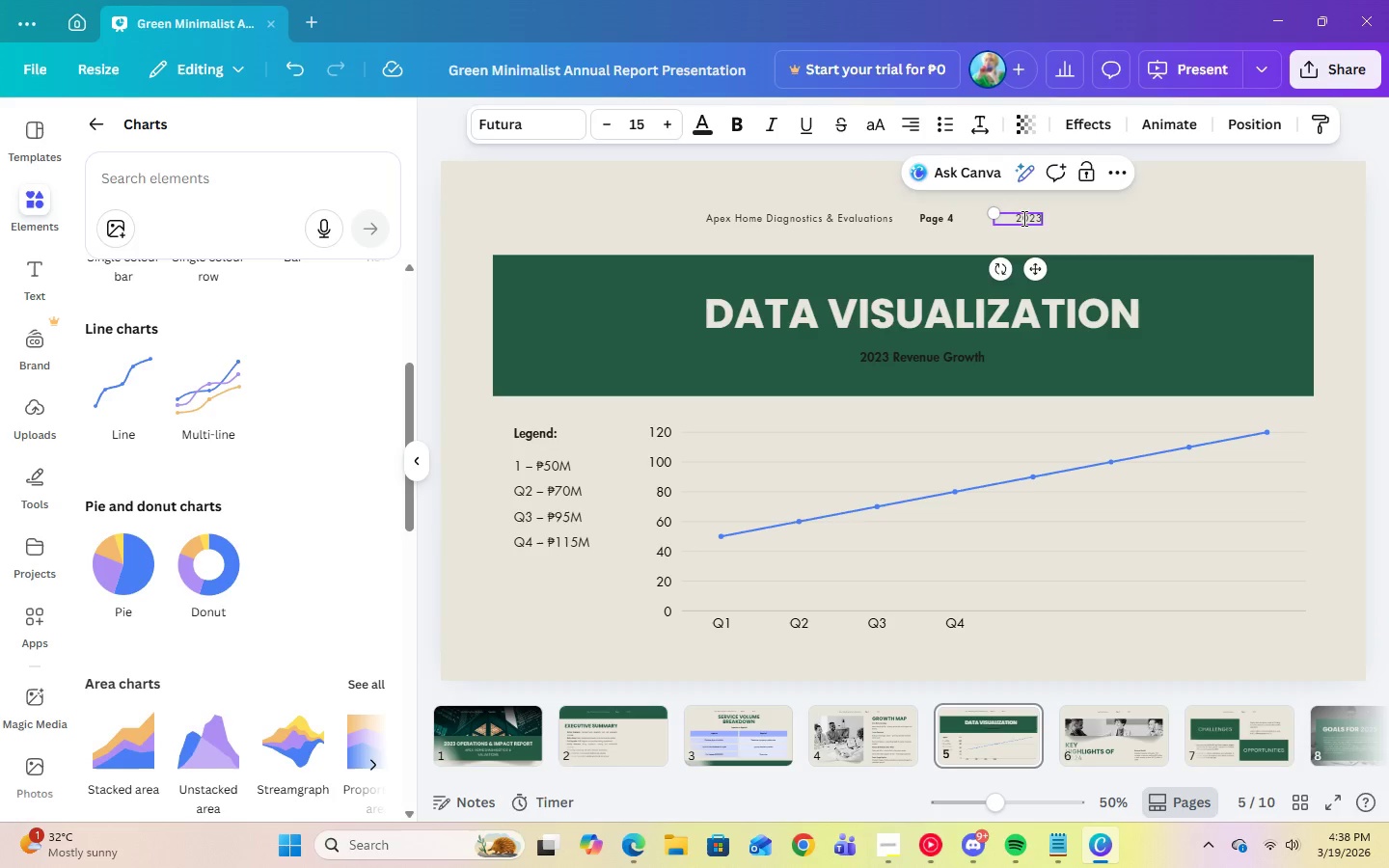 
key(Numpad3)
 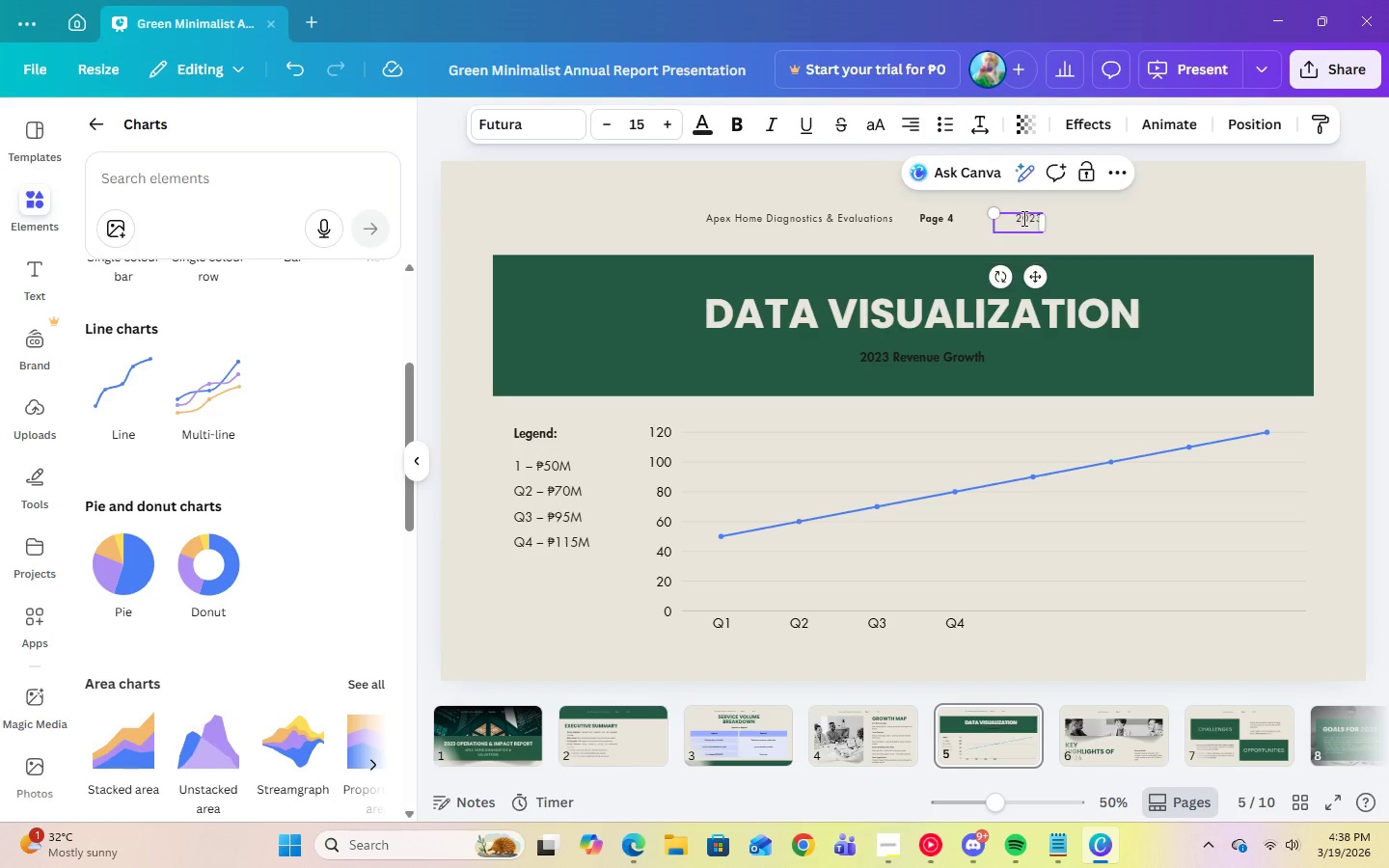 
key(Enter)
 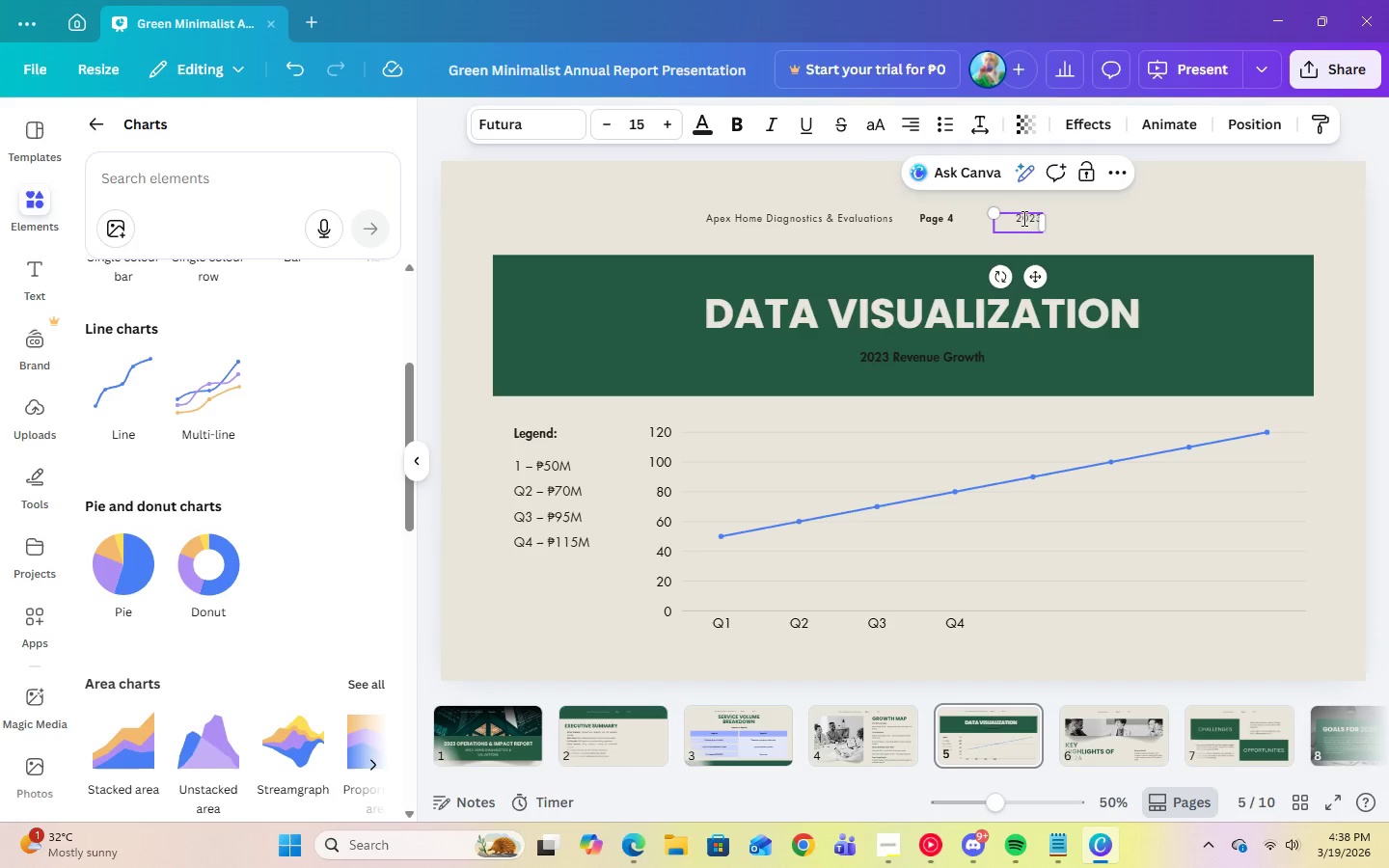 
key(Backspace)
 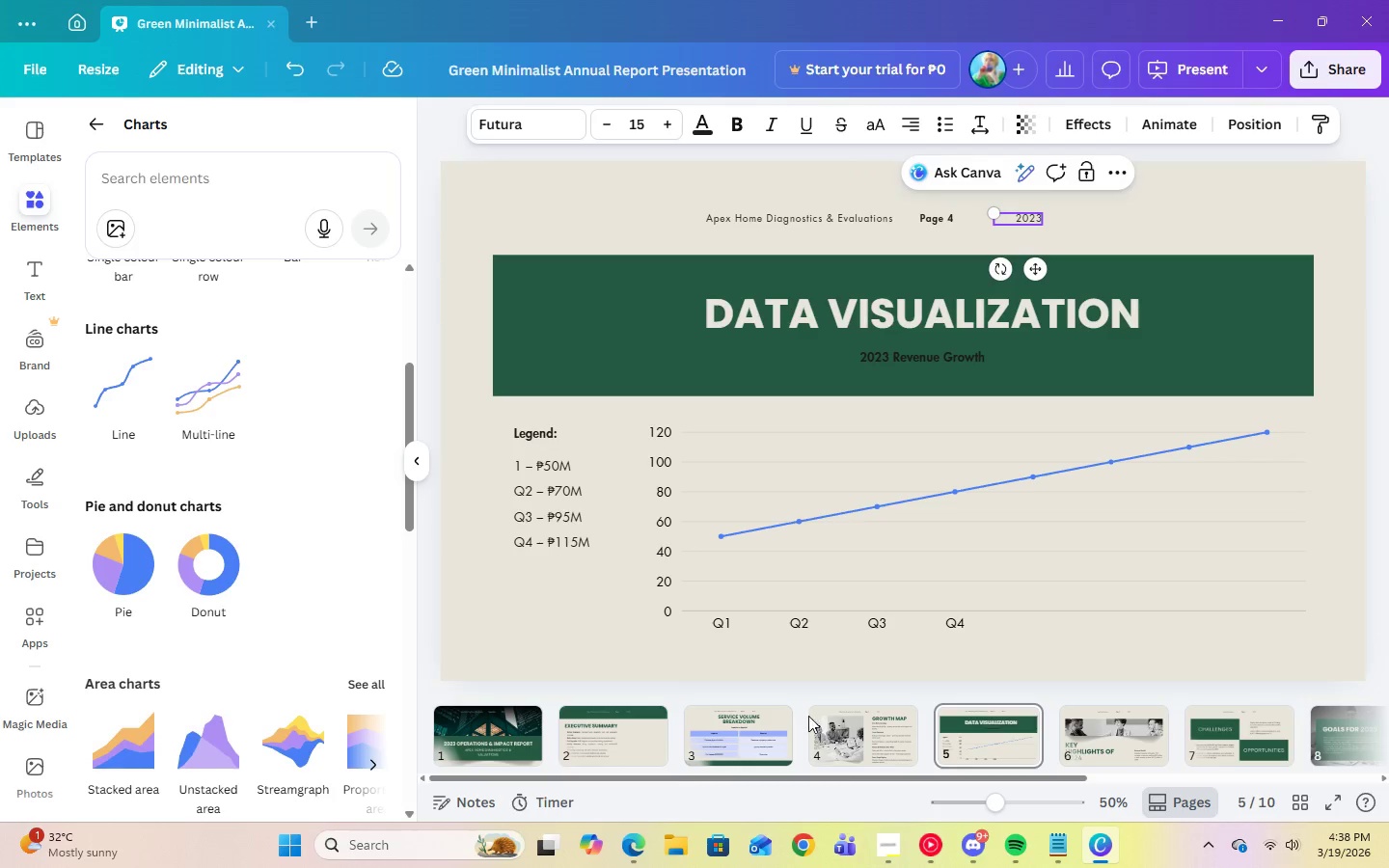 
left_click([858, 748])
 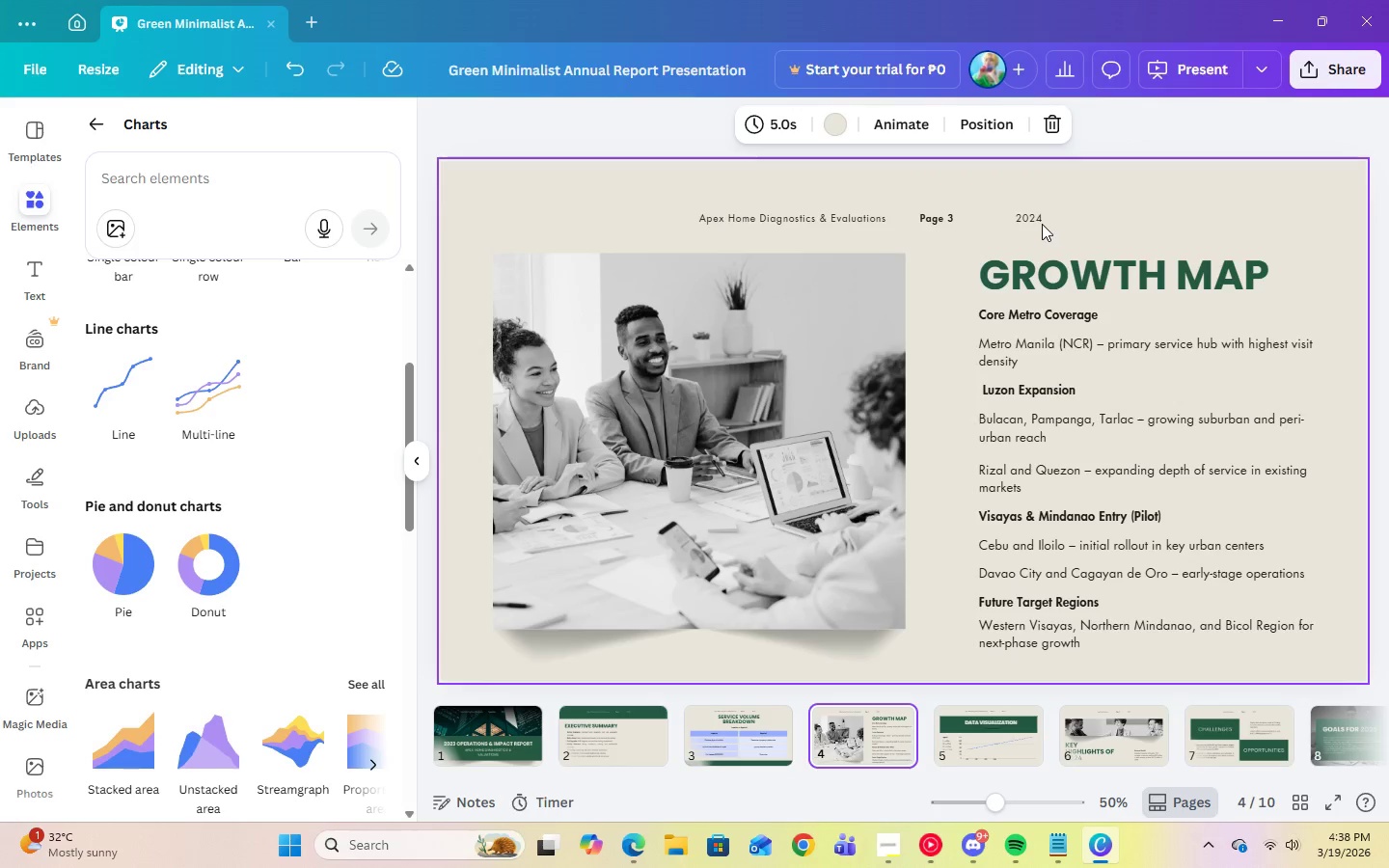 
double_click([1036, 220])
 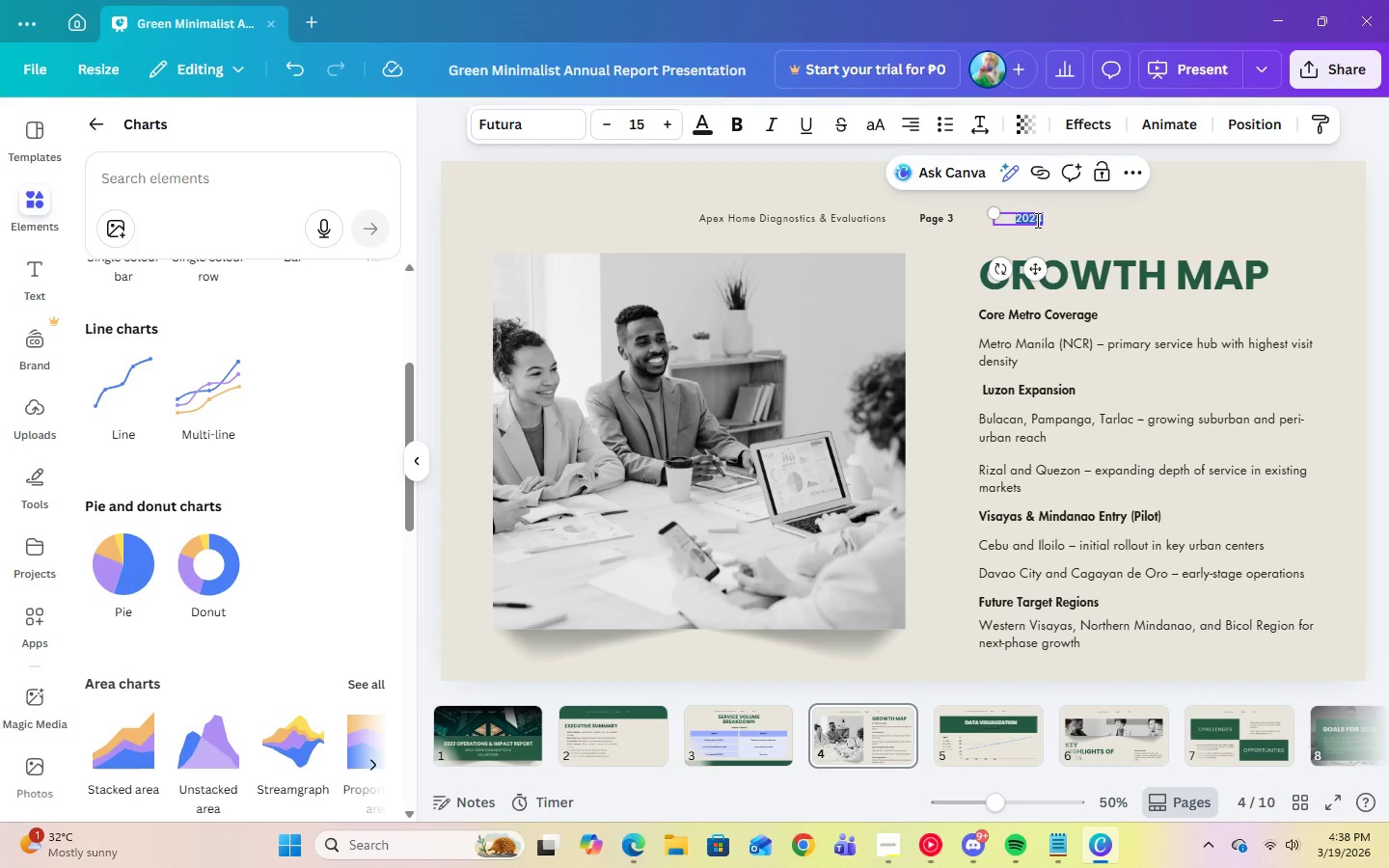 
key(Numpad2)
 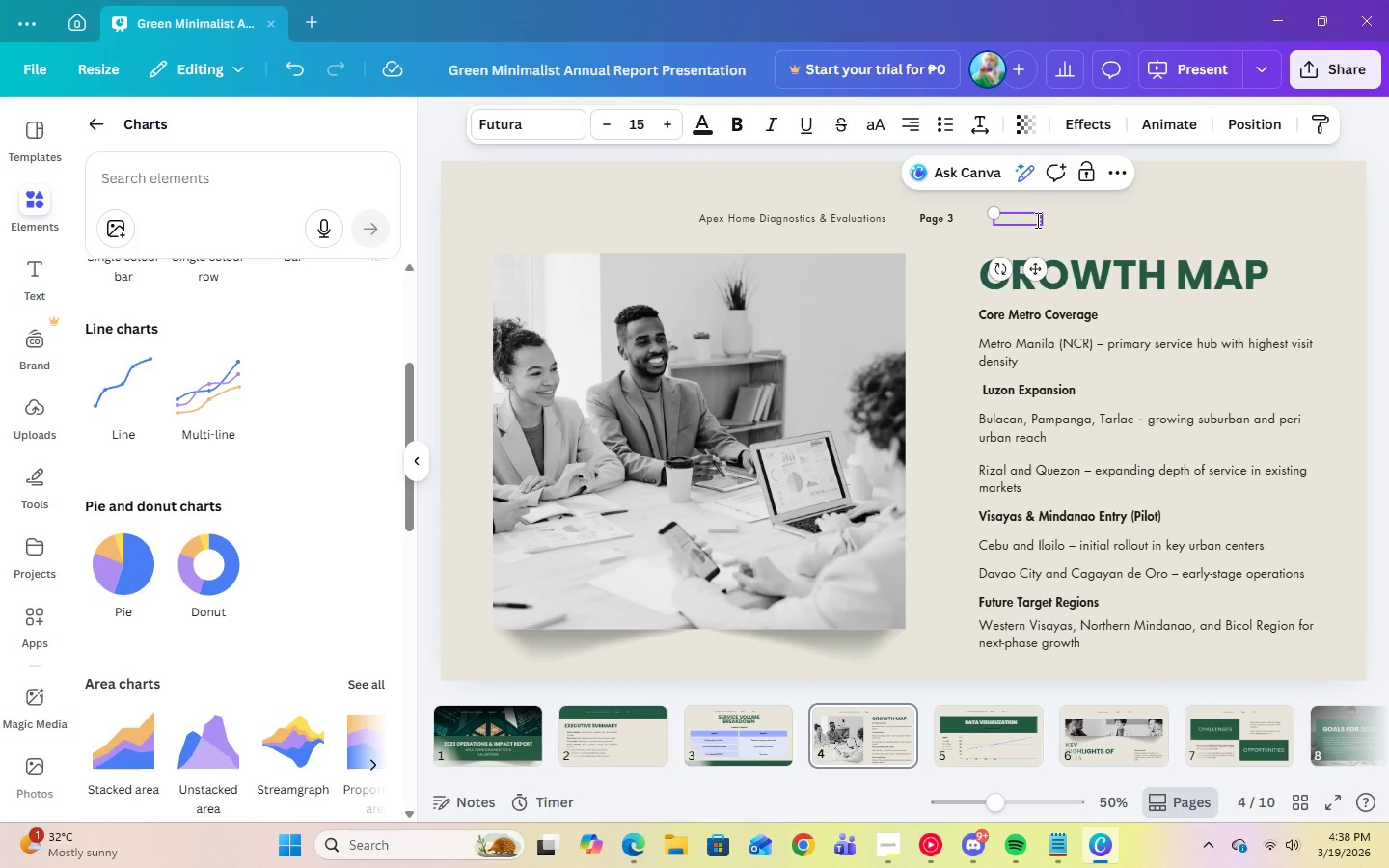 
key(Numpad0)
 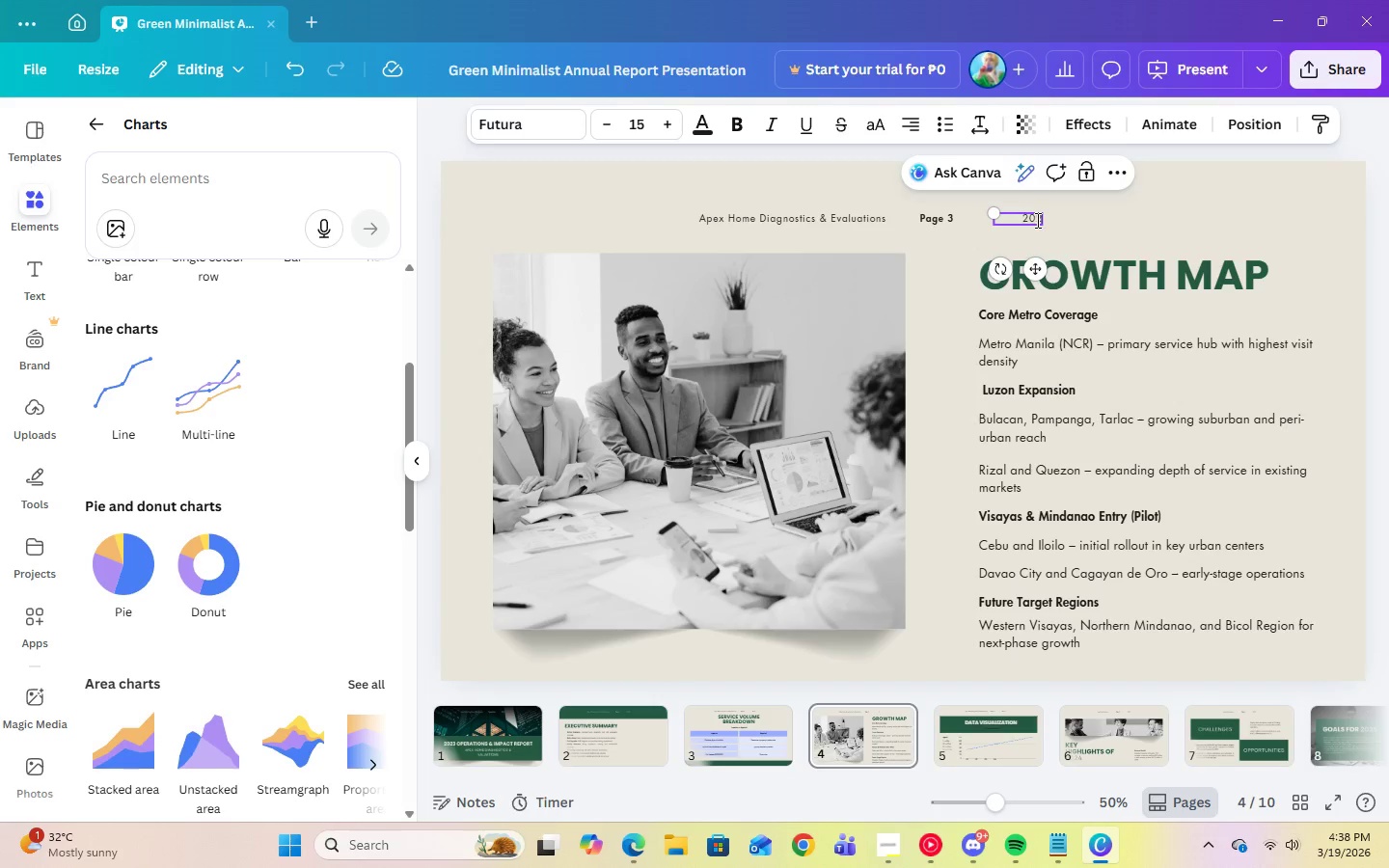 
key(Numpad2)
 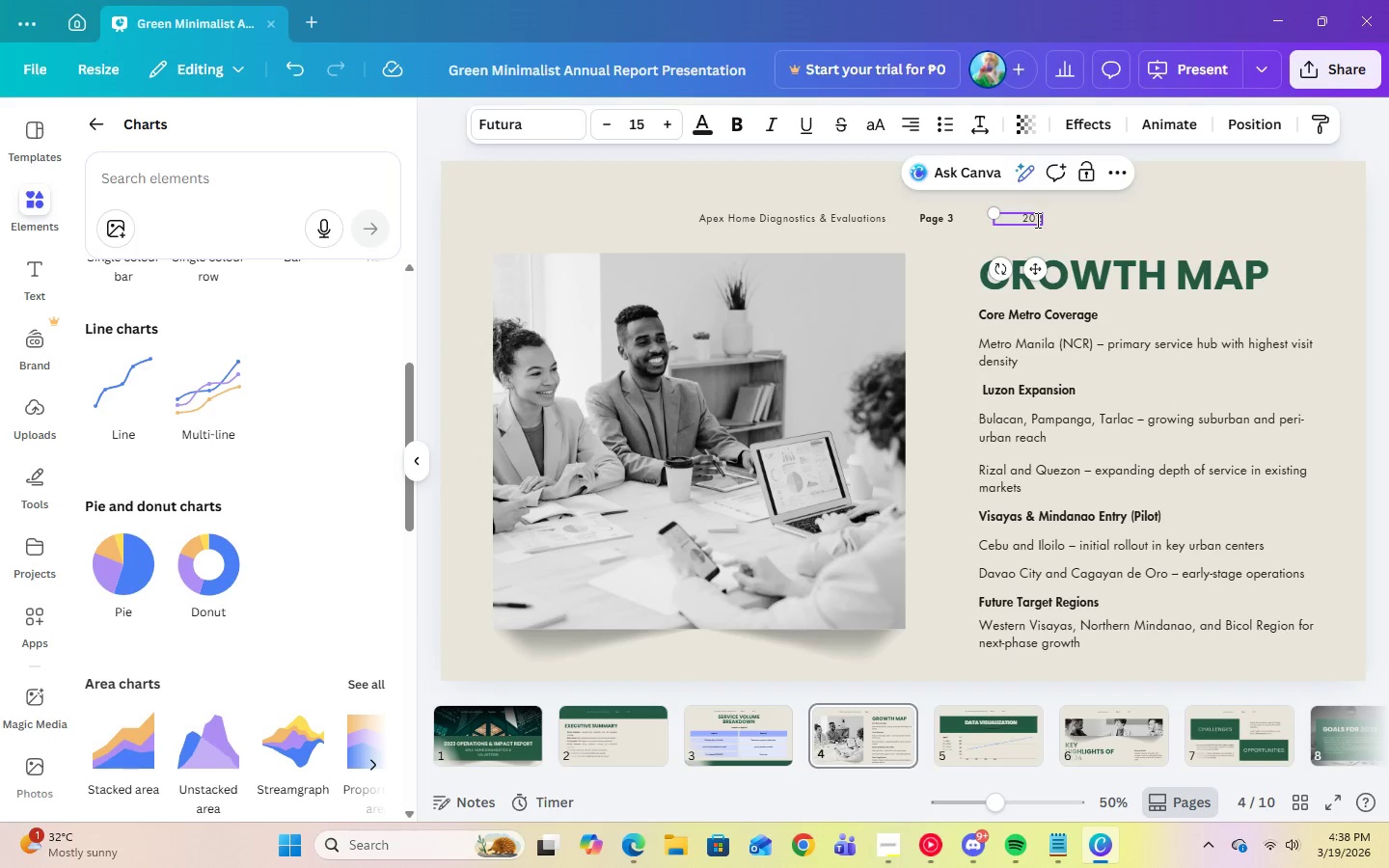 
key(Numpad3)
 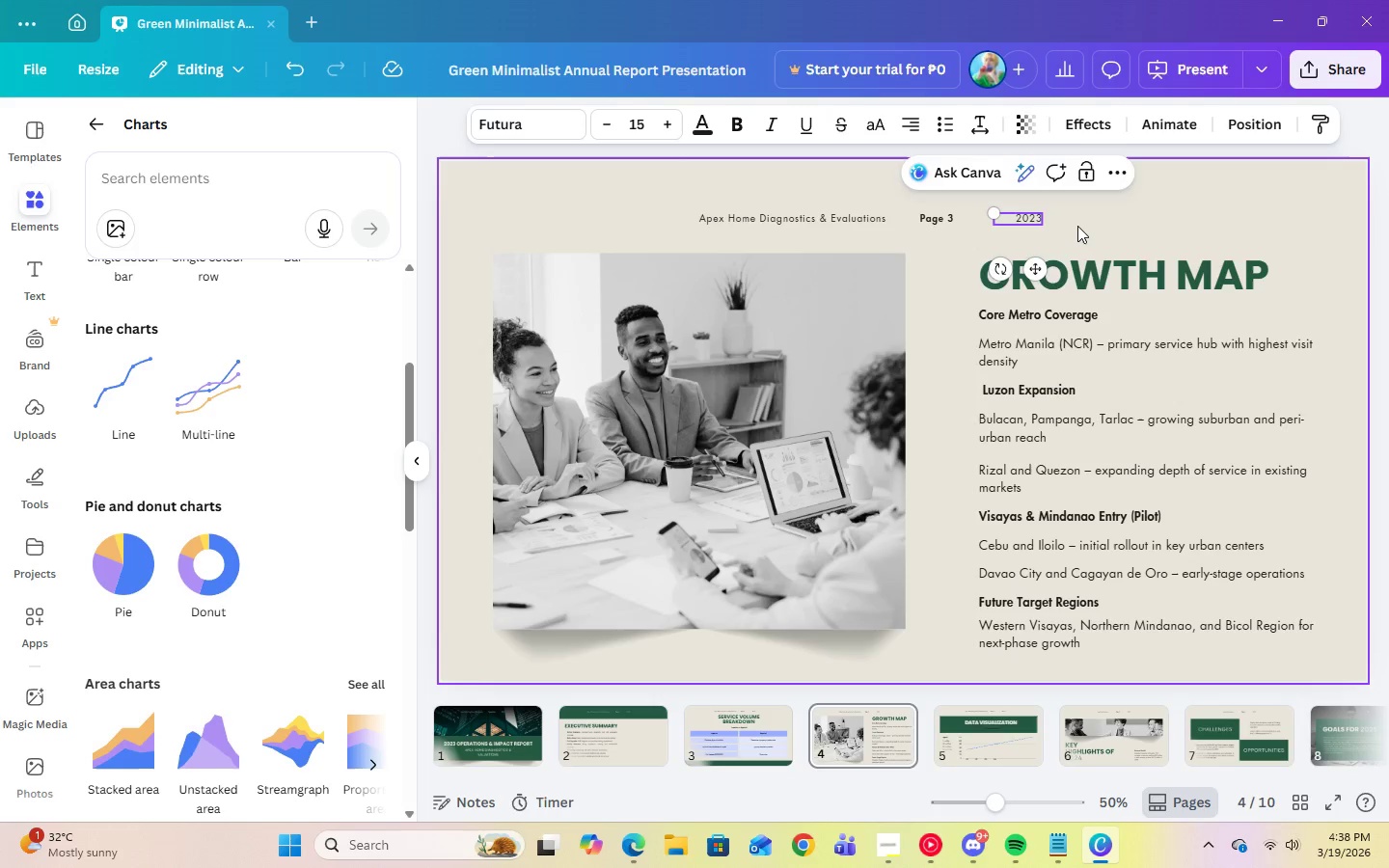 
left_click([1079, 225])
 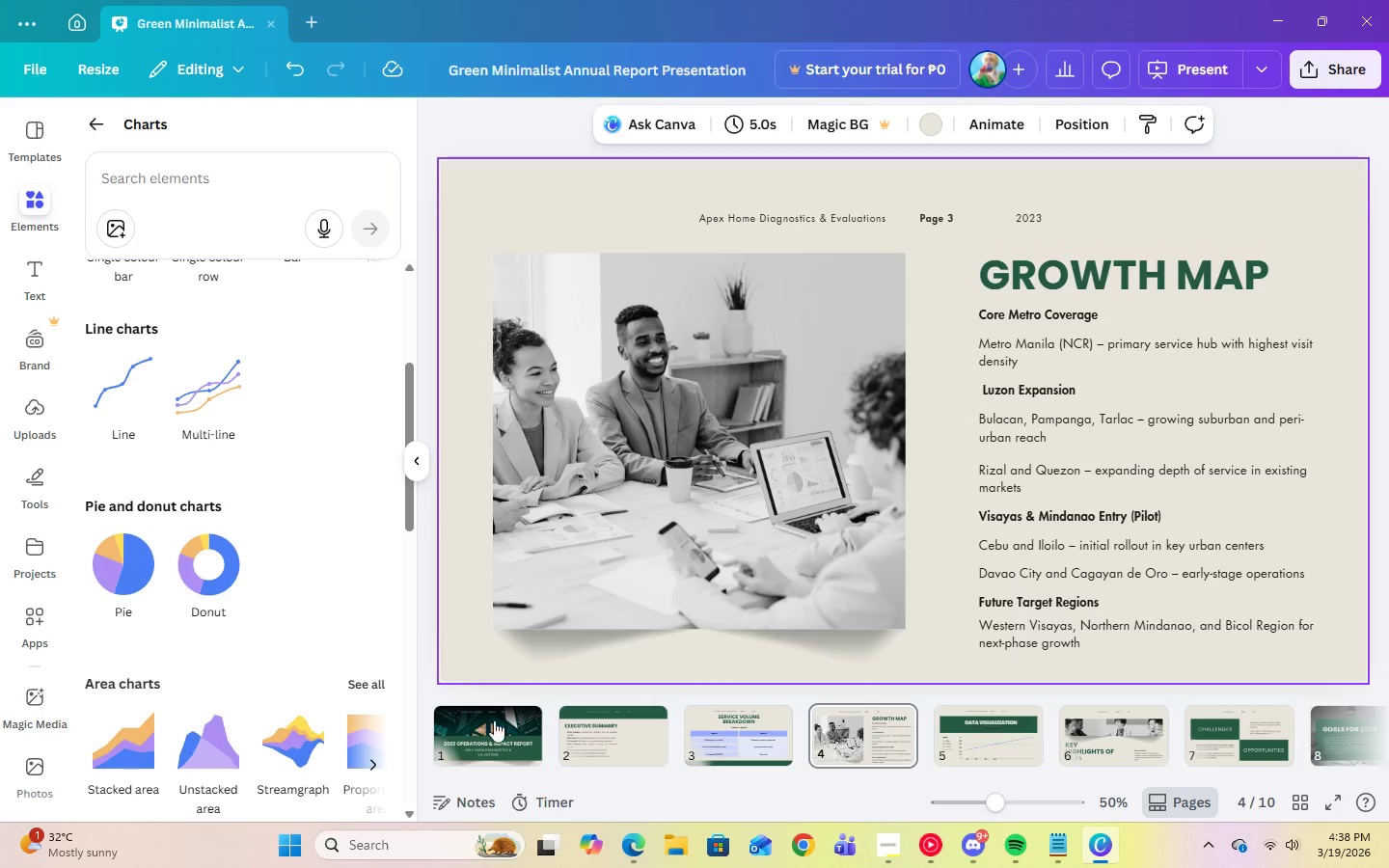 
left_click([494, 742])
 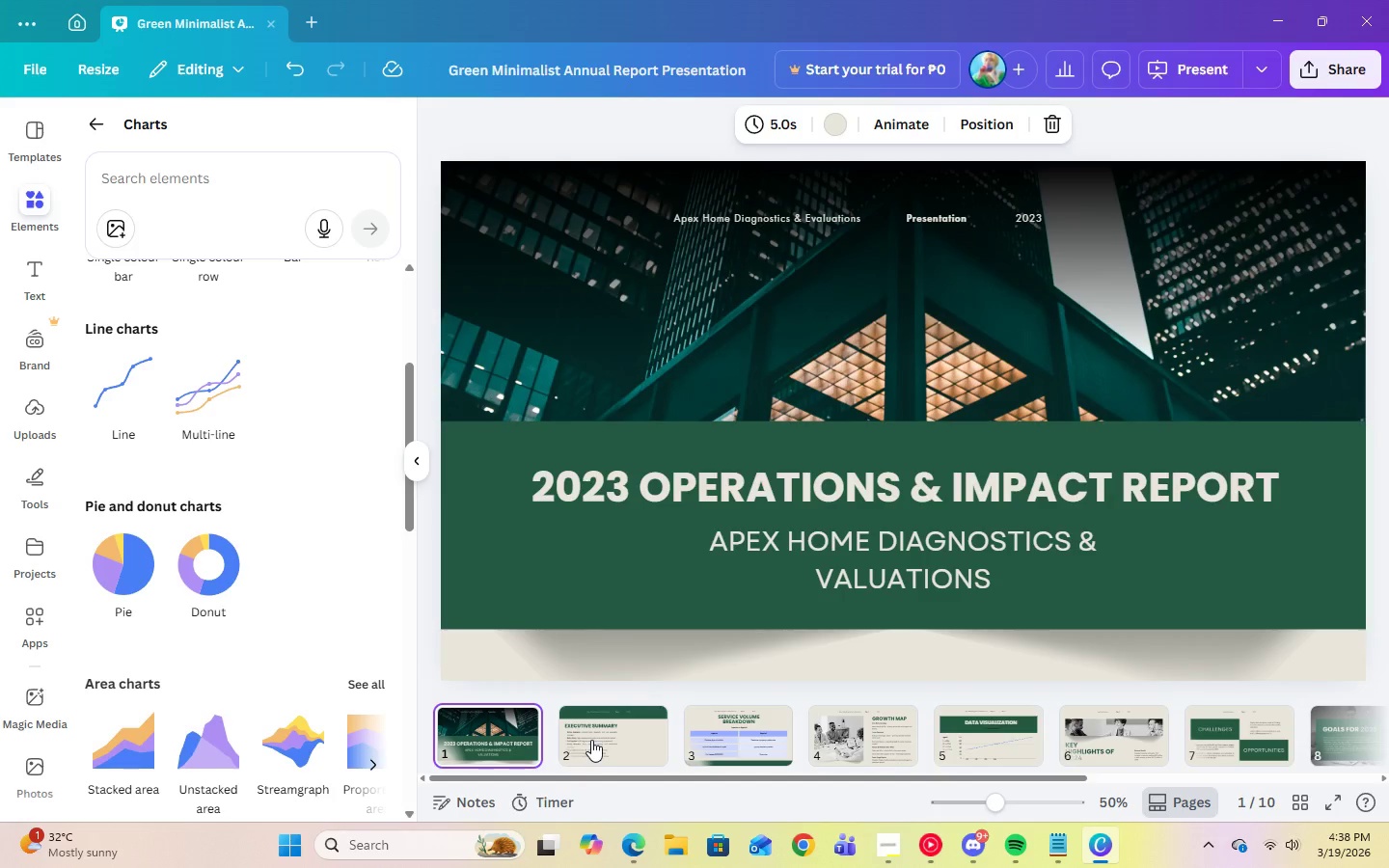 
left_click([591, 740])
 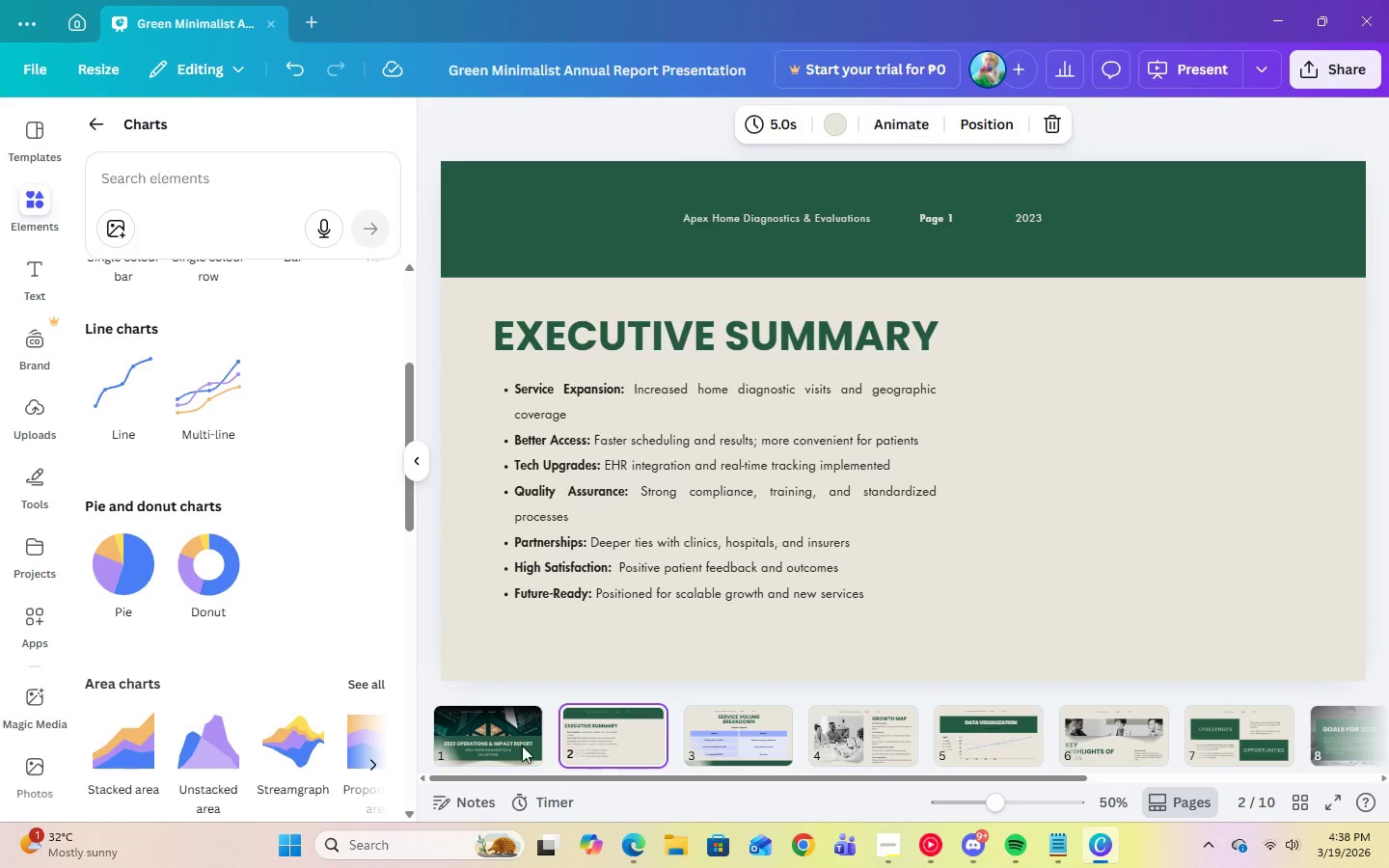 
left_click([454, 747])
 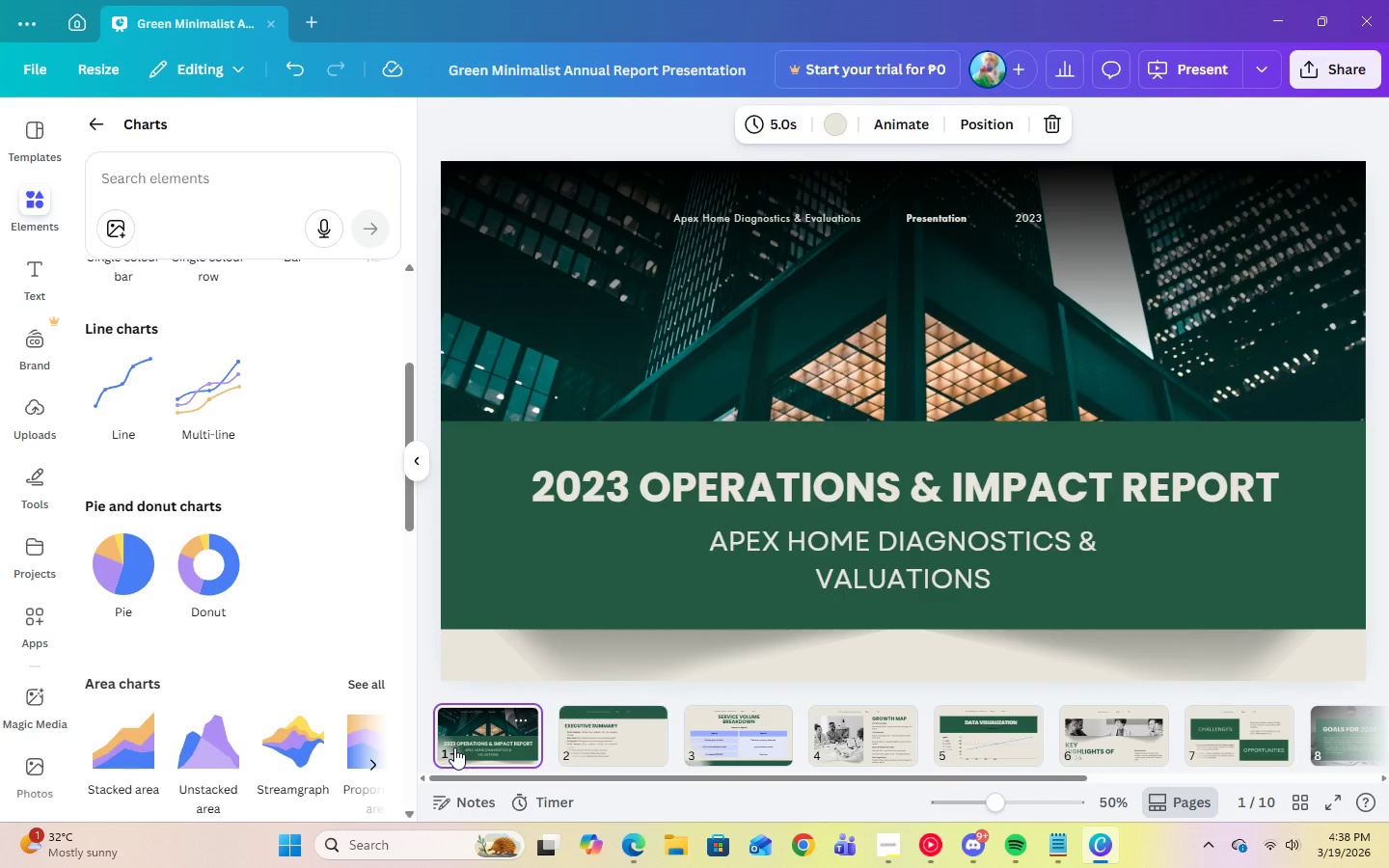 
key(ArrowRight)
 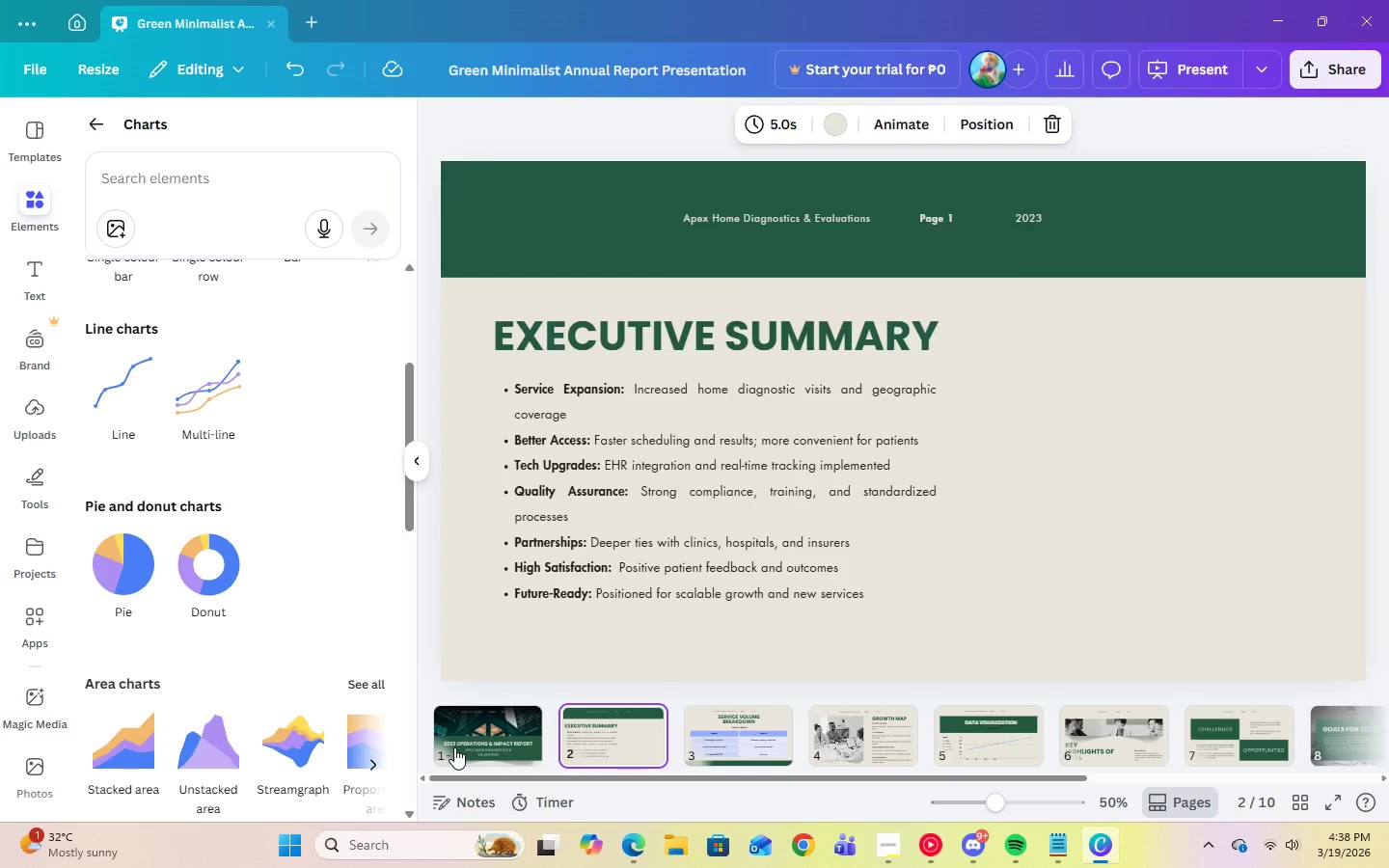 
key(ArrowRight)
 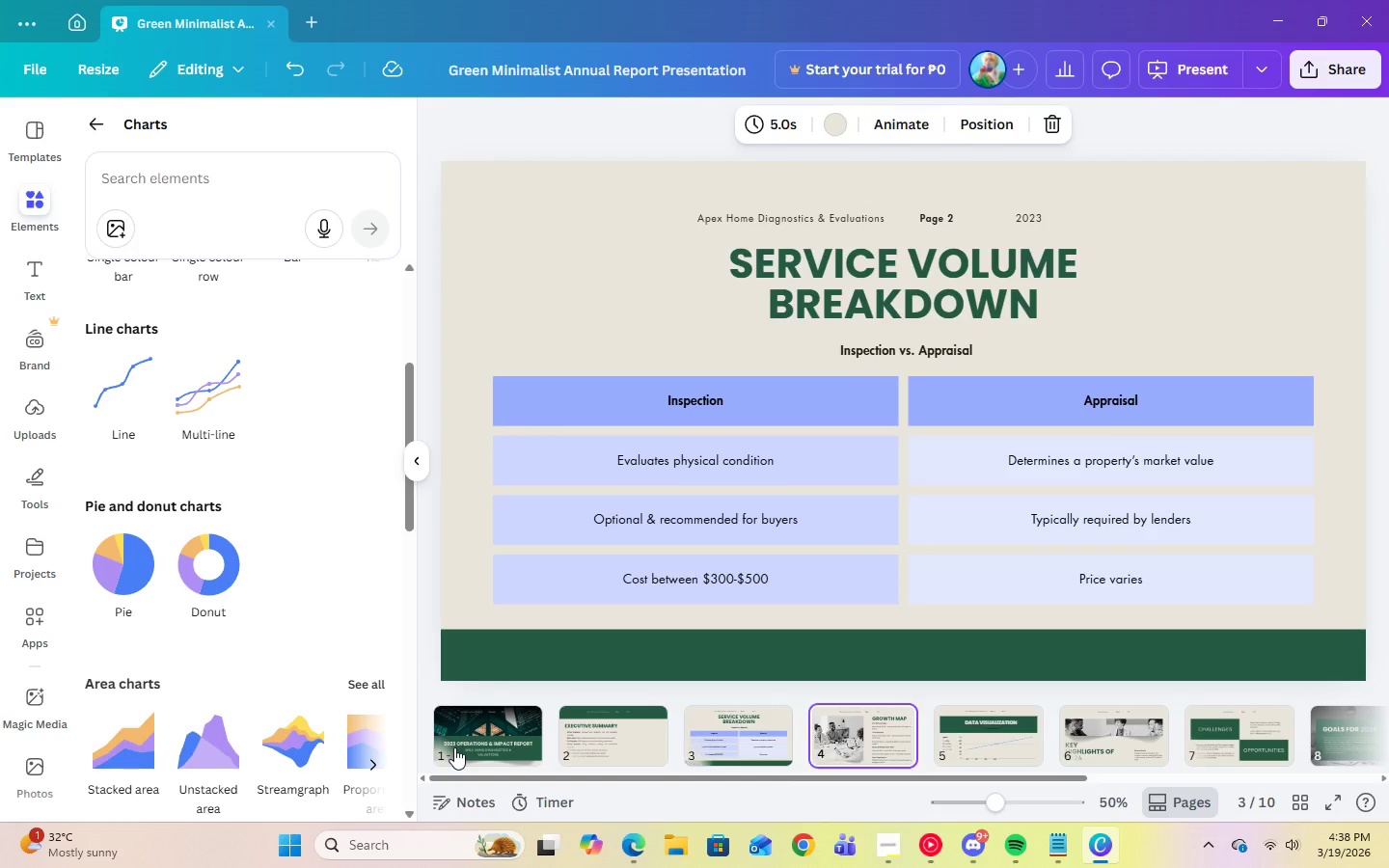 
key(ArrowRight)
 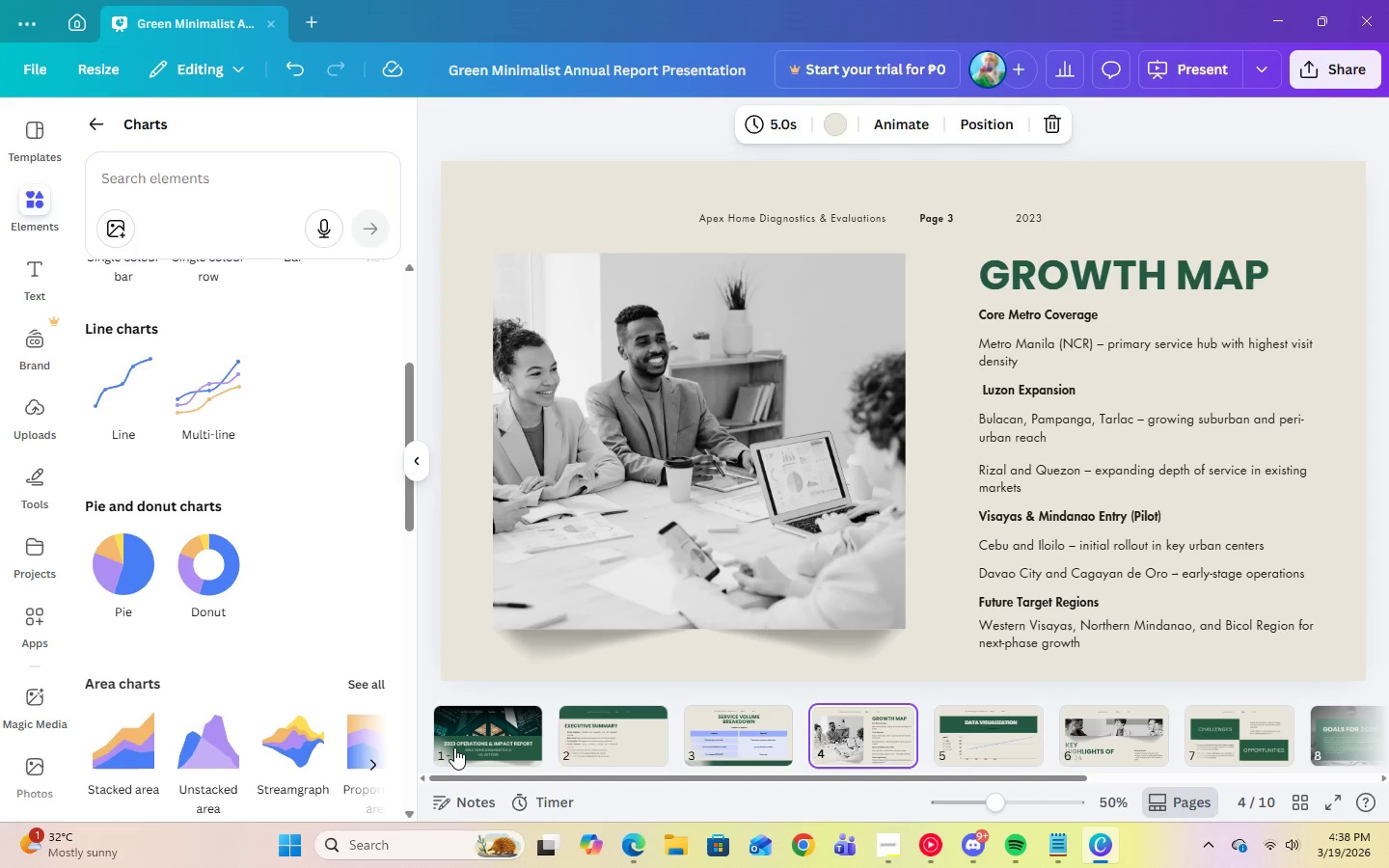 
key(ArrowRight)
 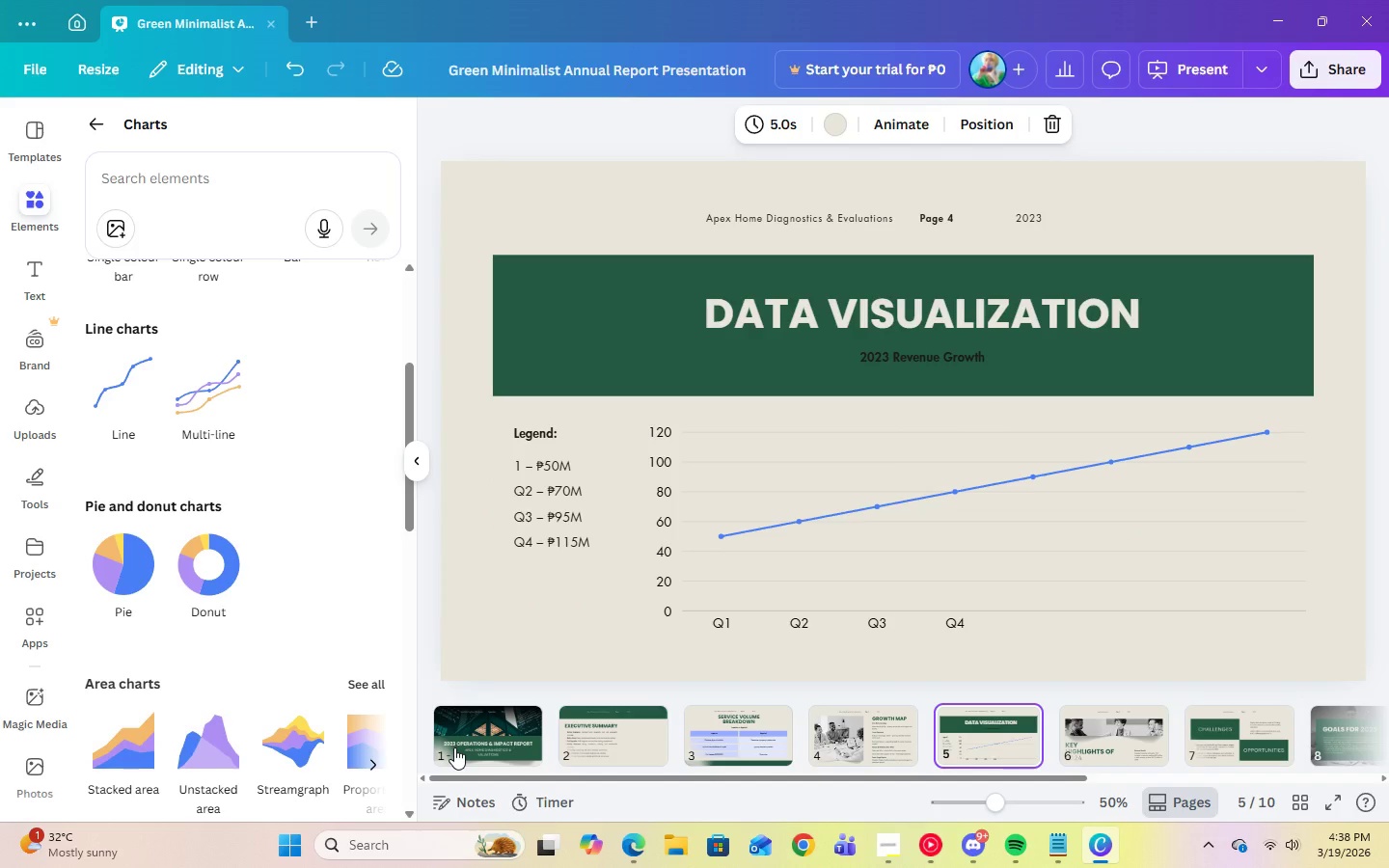 
key(ArrowLeft)
 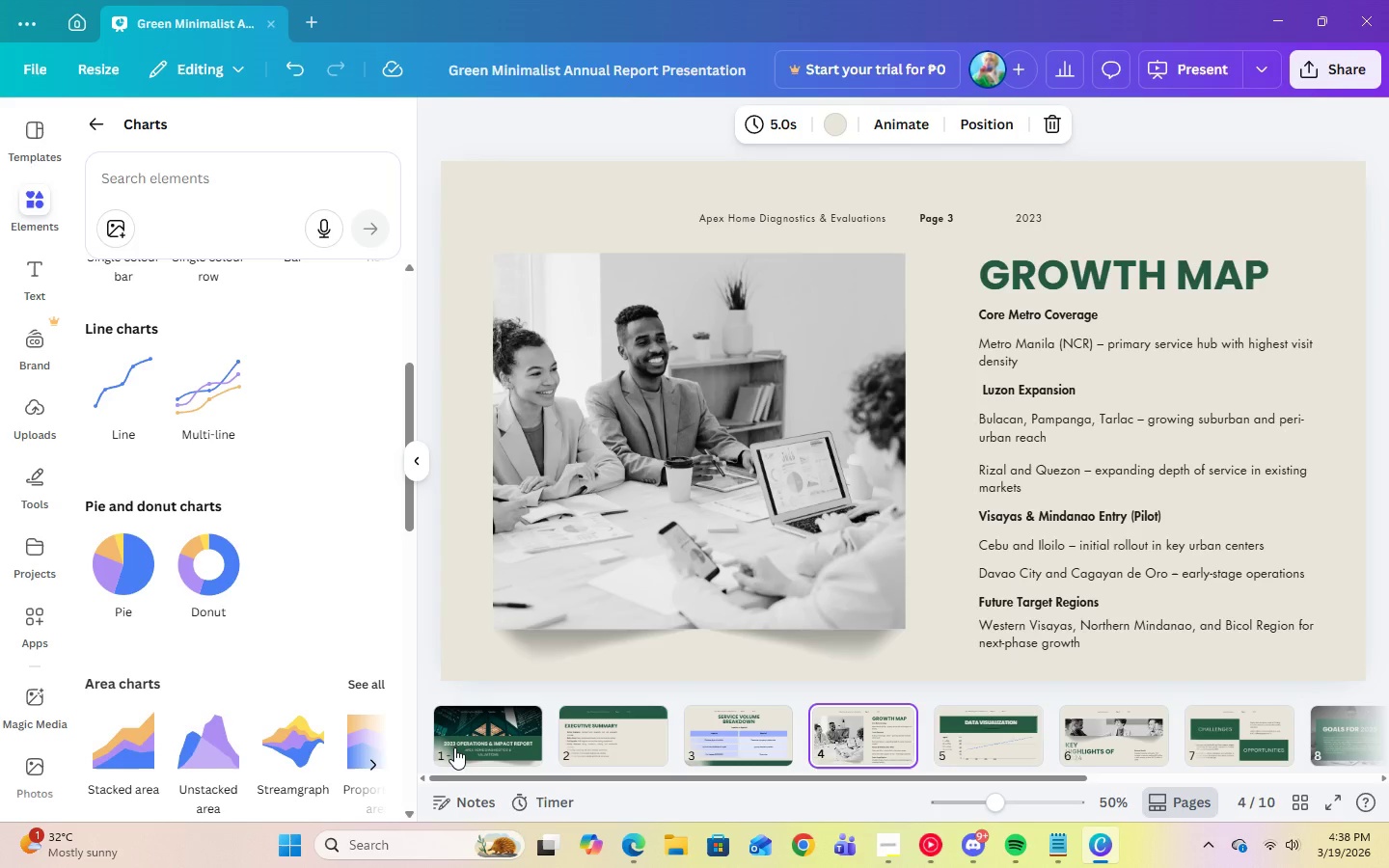 
key(ArrowRight)
 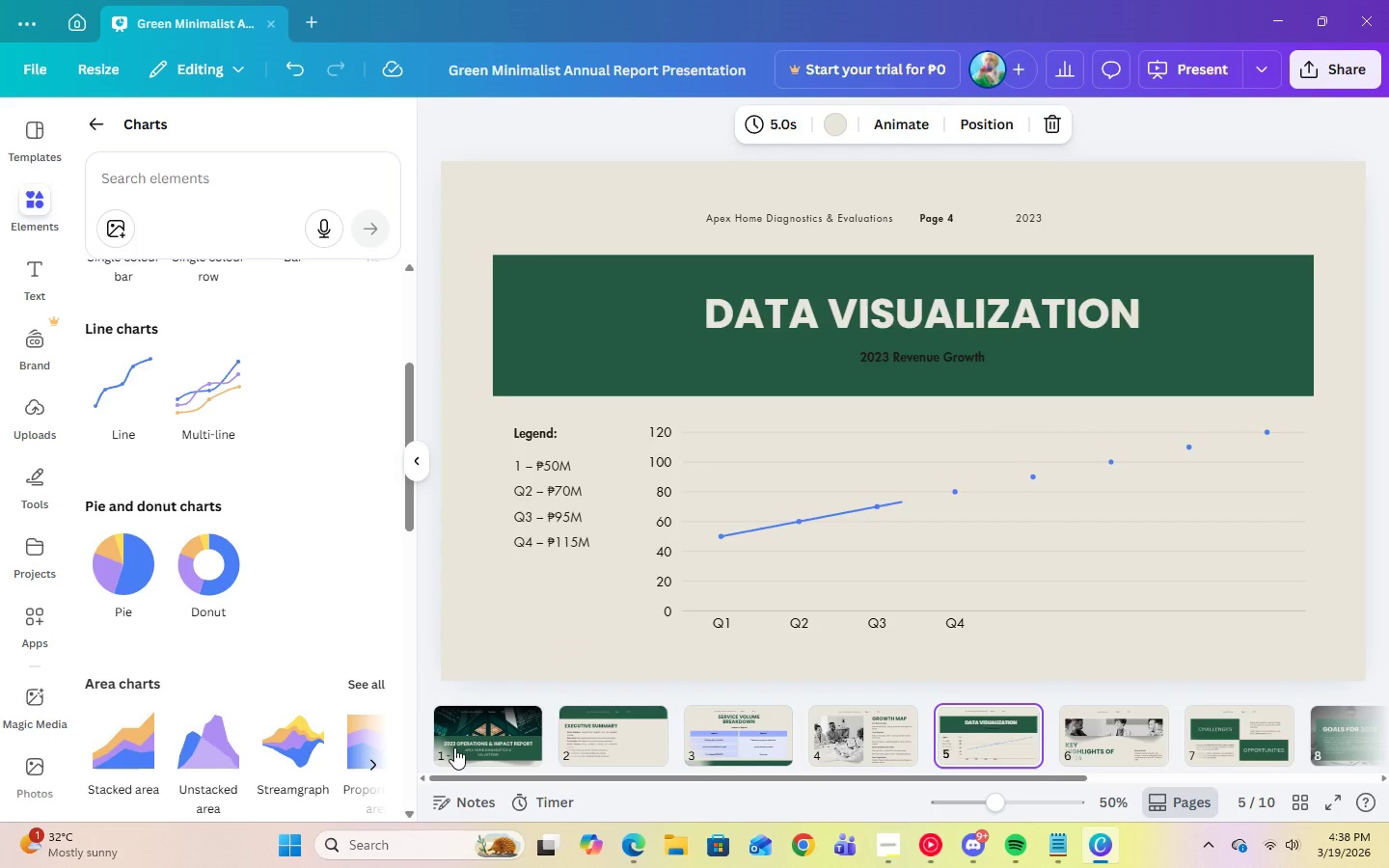 
key(ArrowRight)
 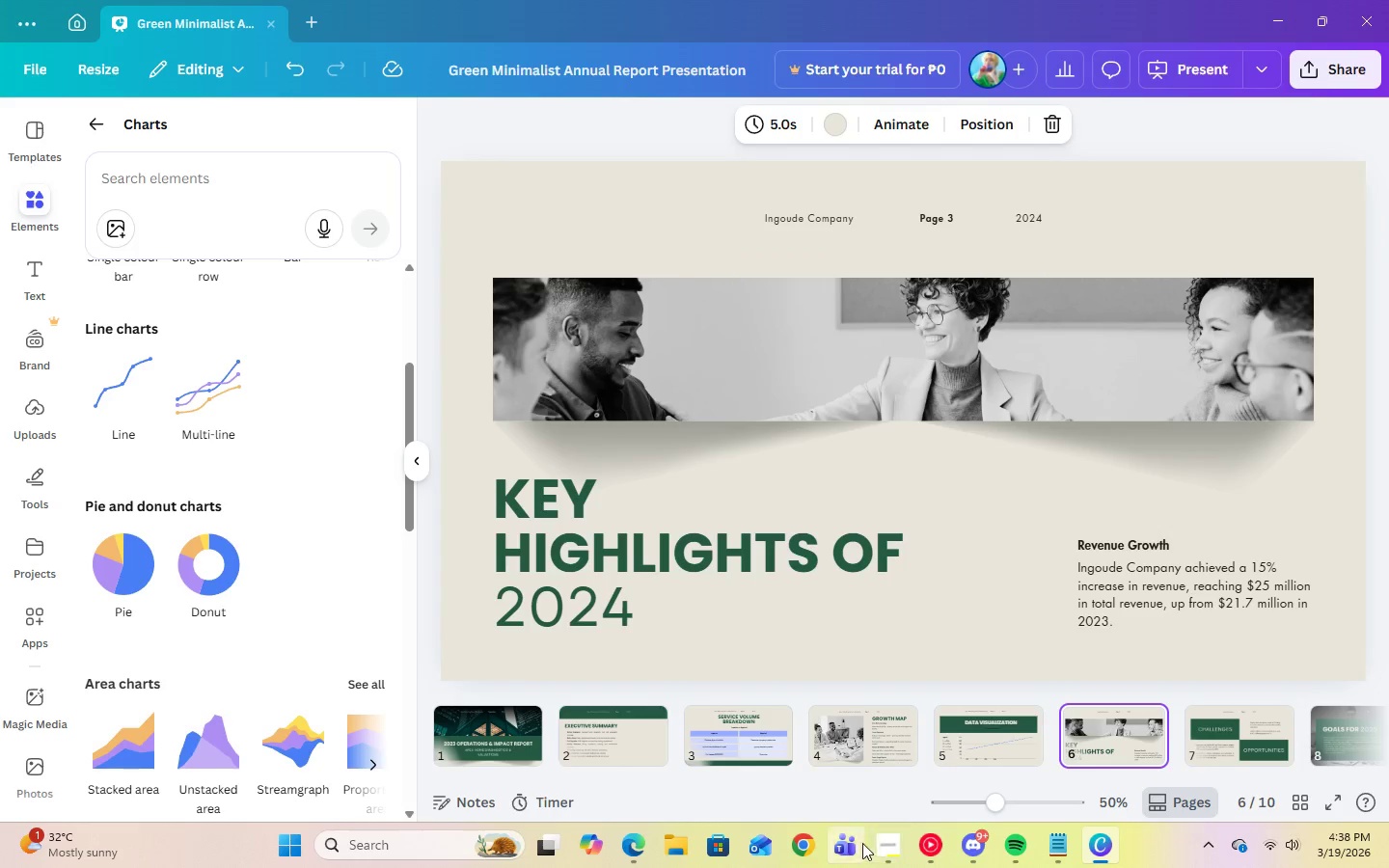 
left_click([874, 846])